 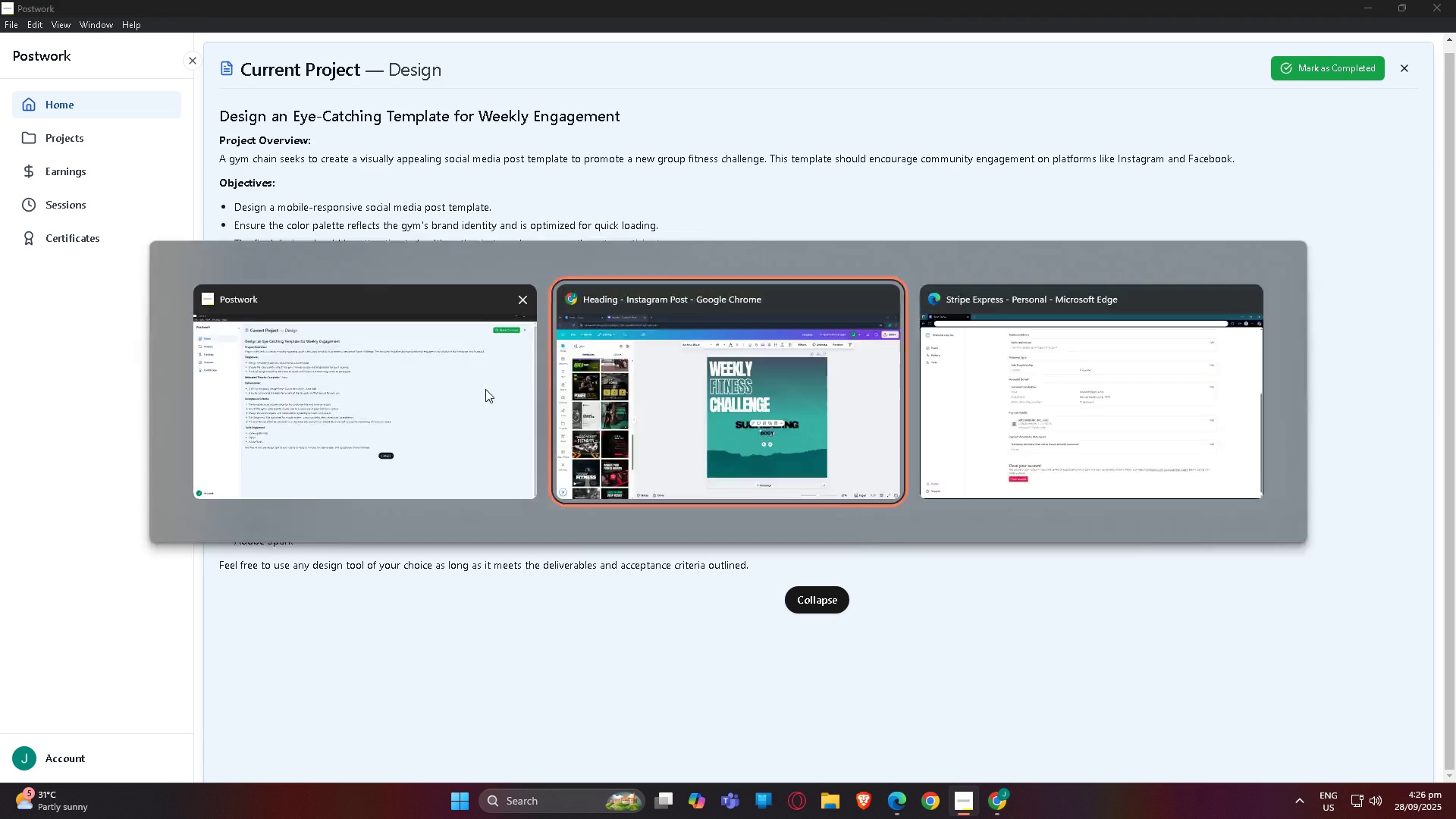 
key(Alt+Tab)
 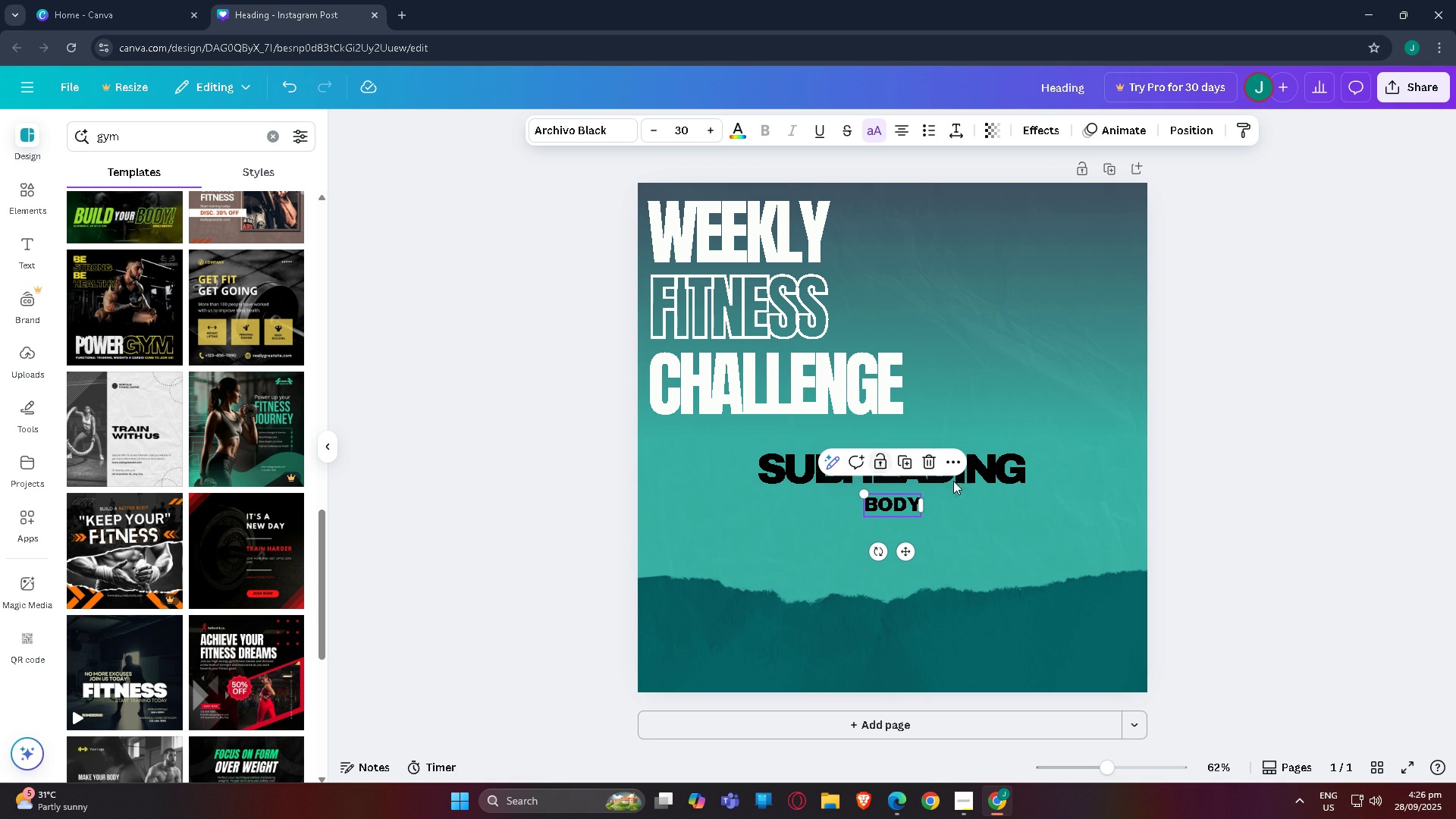 
left_click([991, 474])
 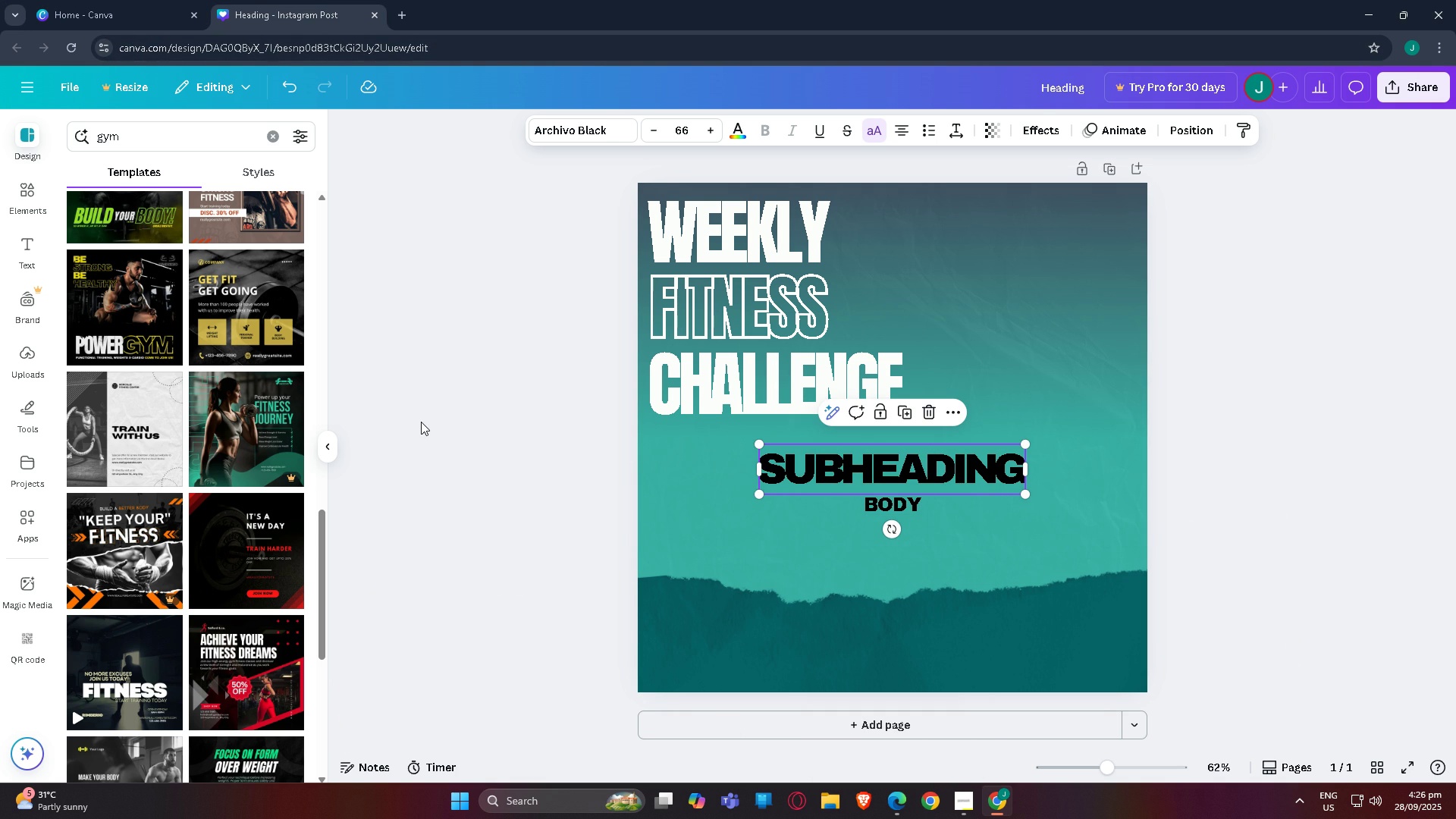 
wait(9.83)
 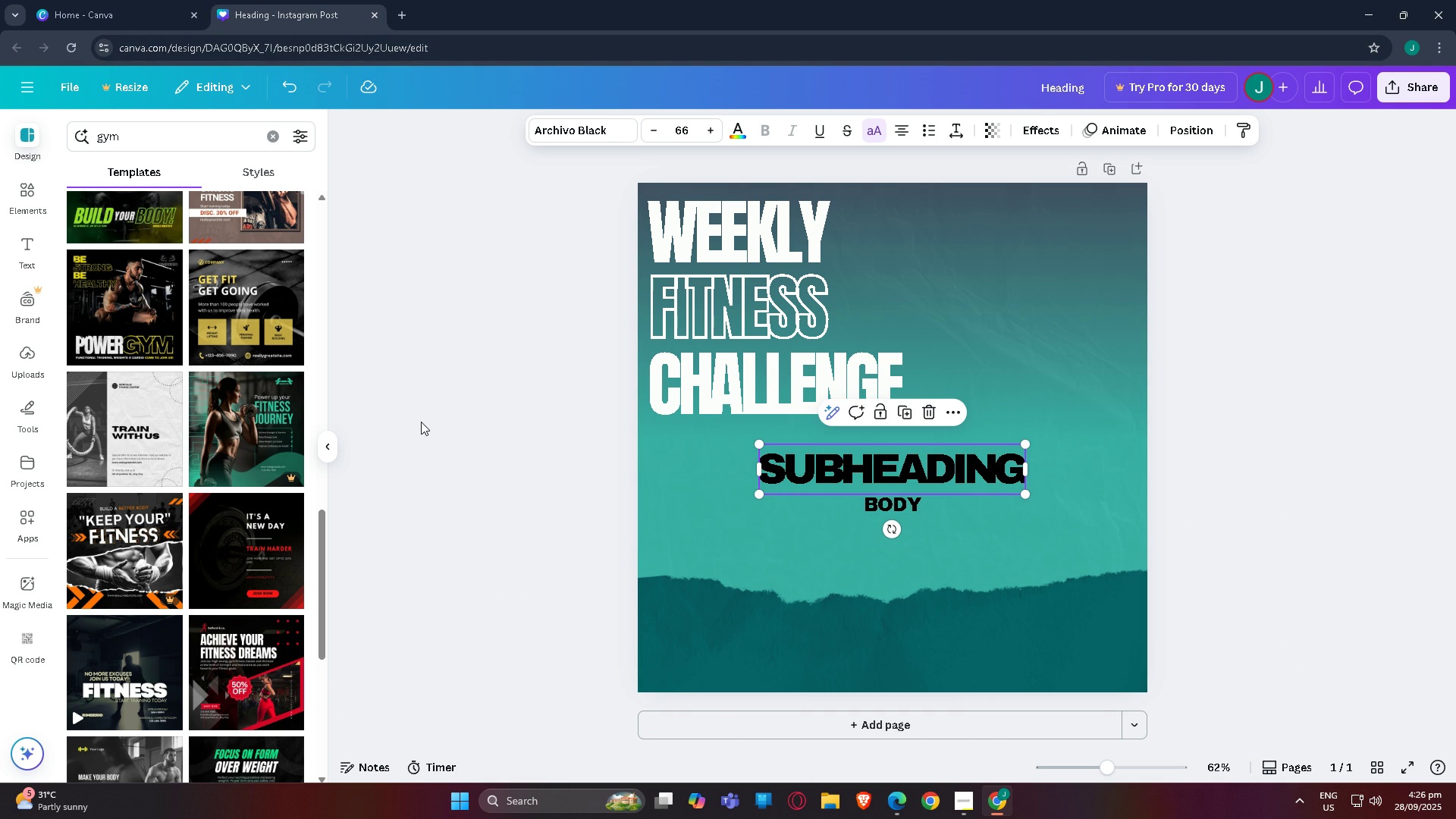 
left_click([790, 383])
 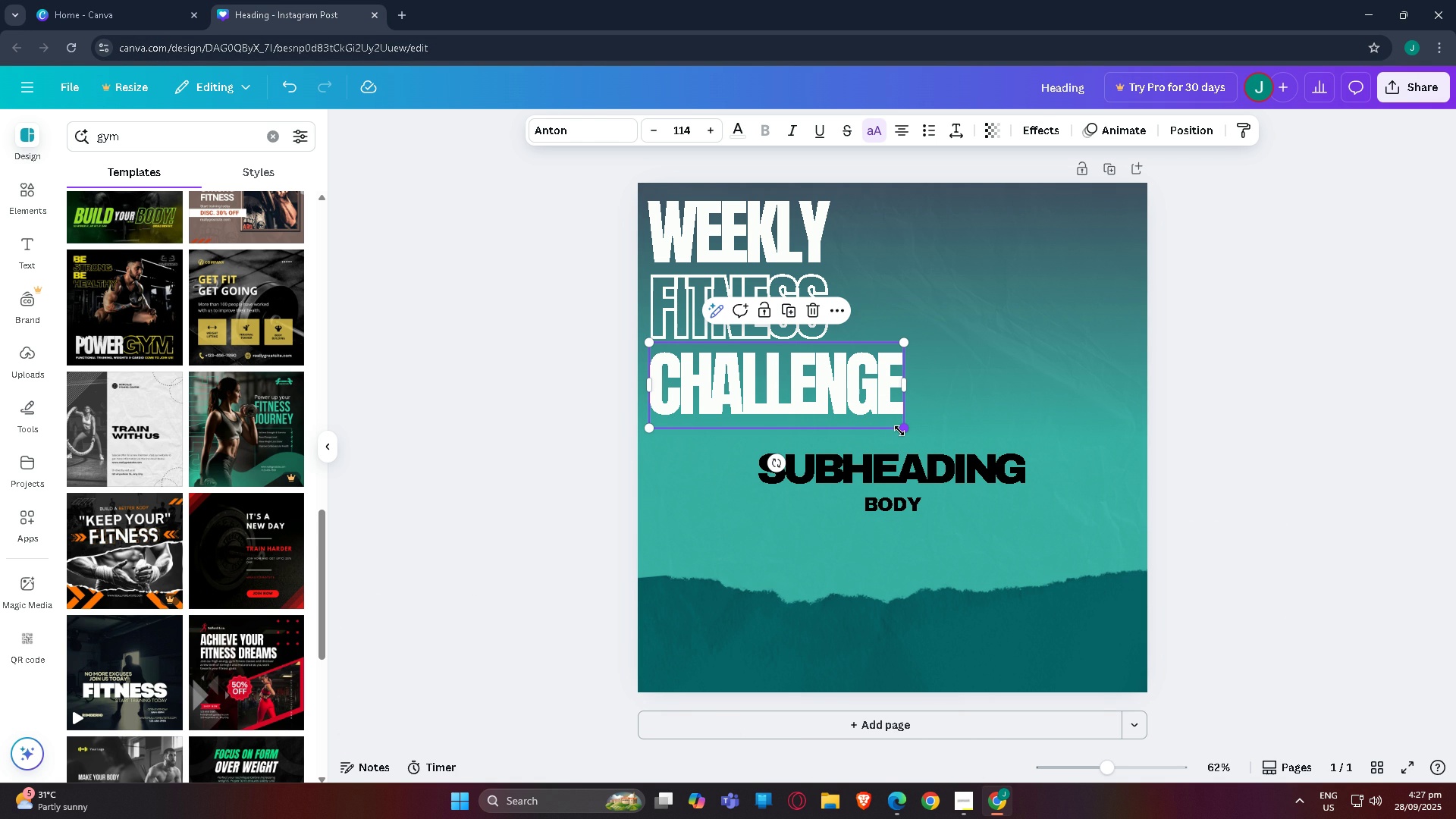 
wait(9.23)
 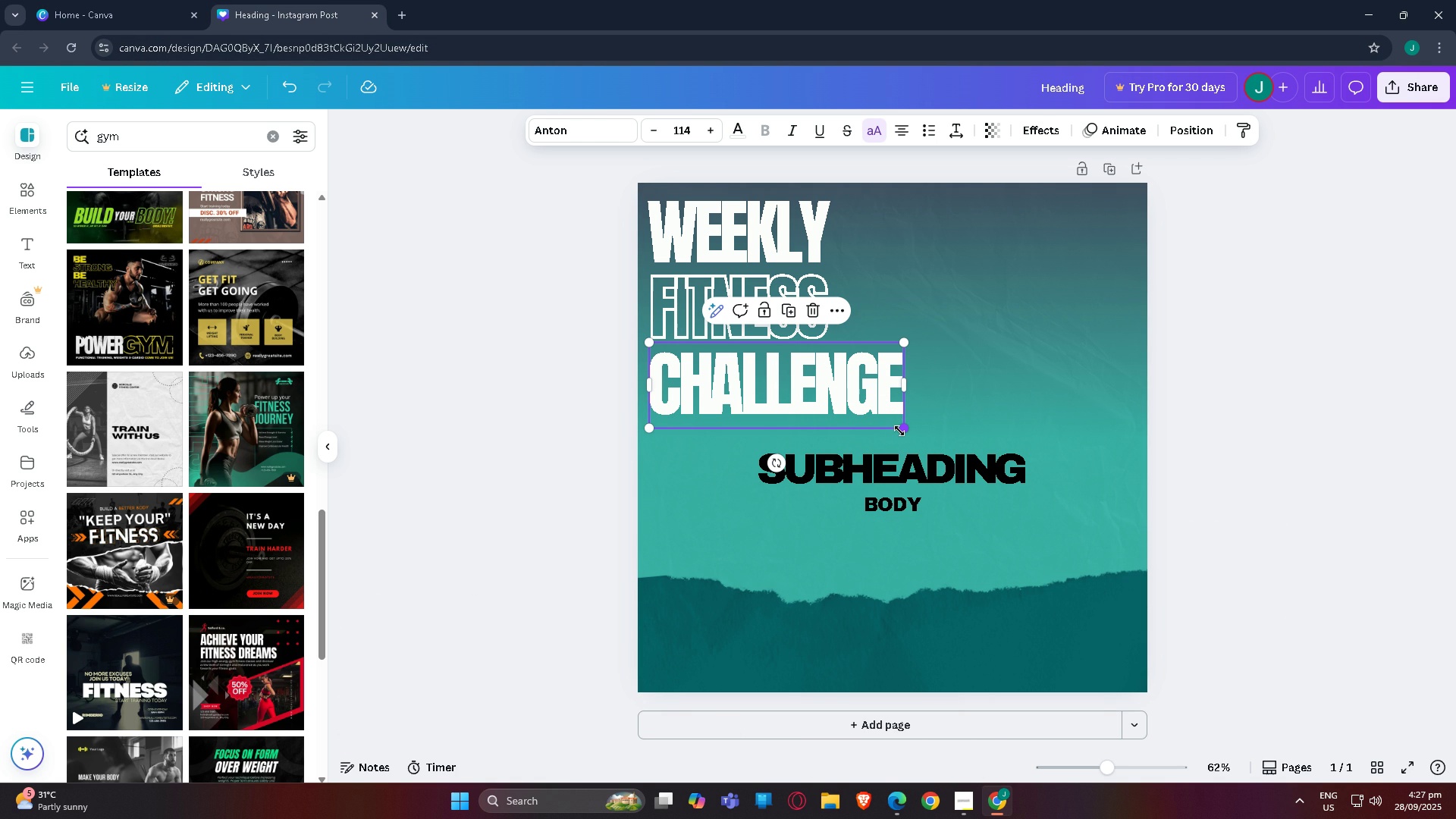 
mouse_move([849, 308])
 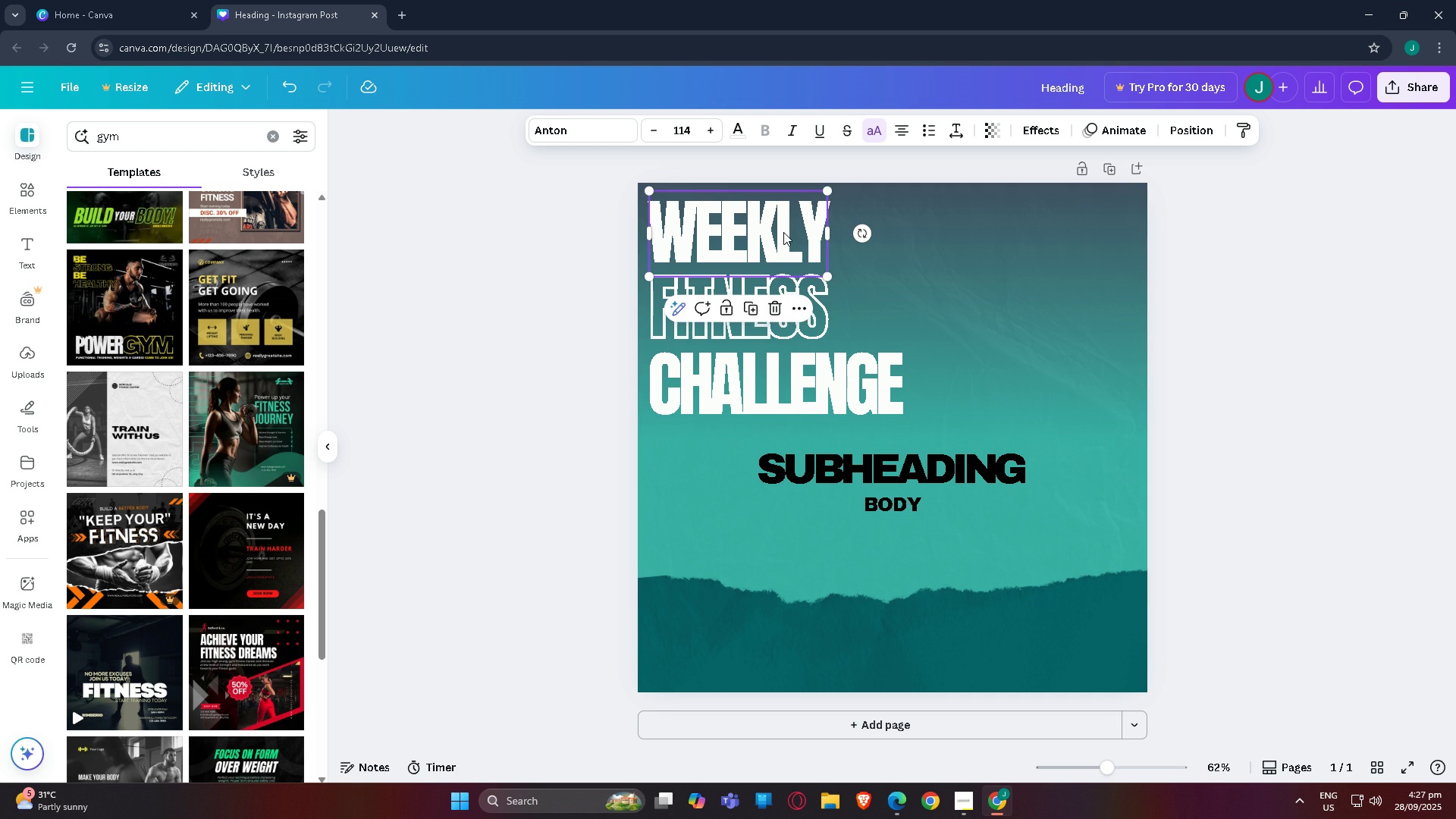 
left_click([783, 232])
 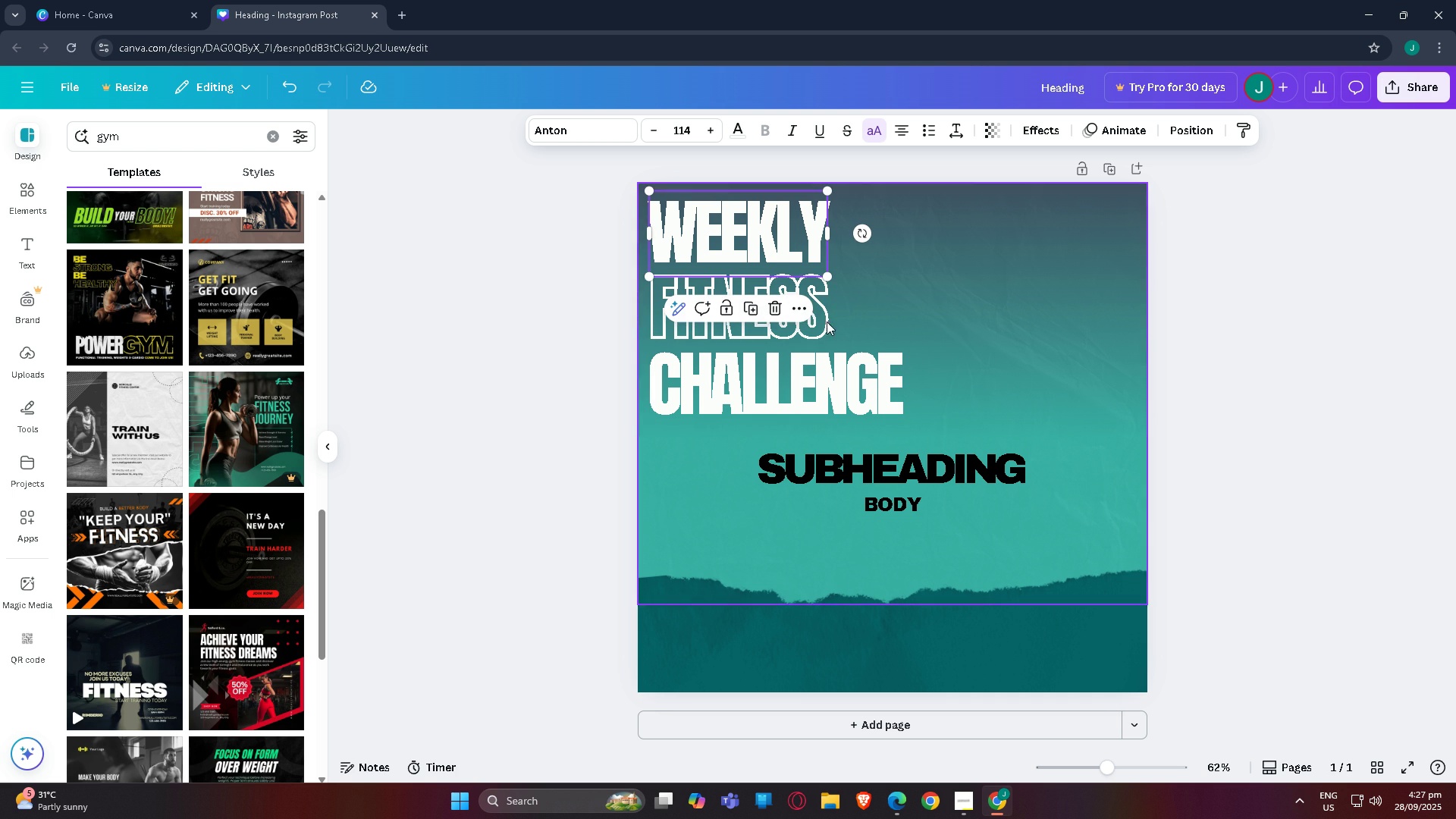 
left_click([817, 318])
 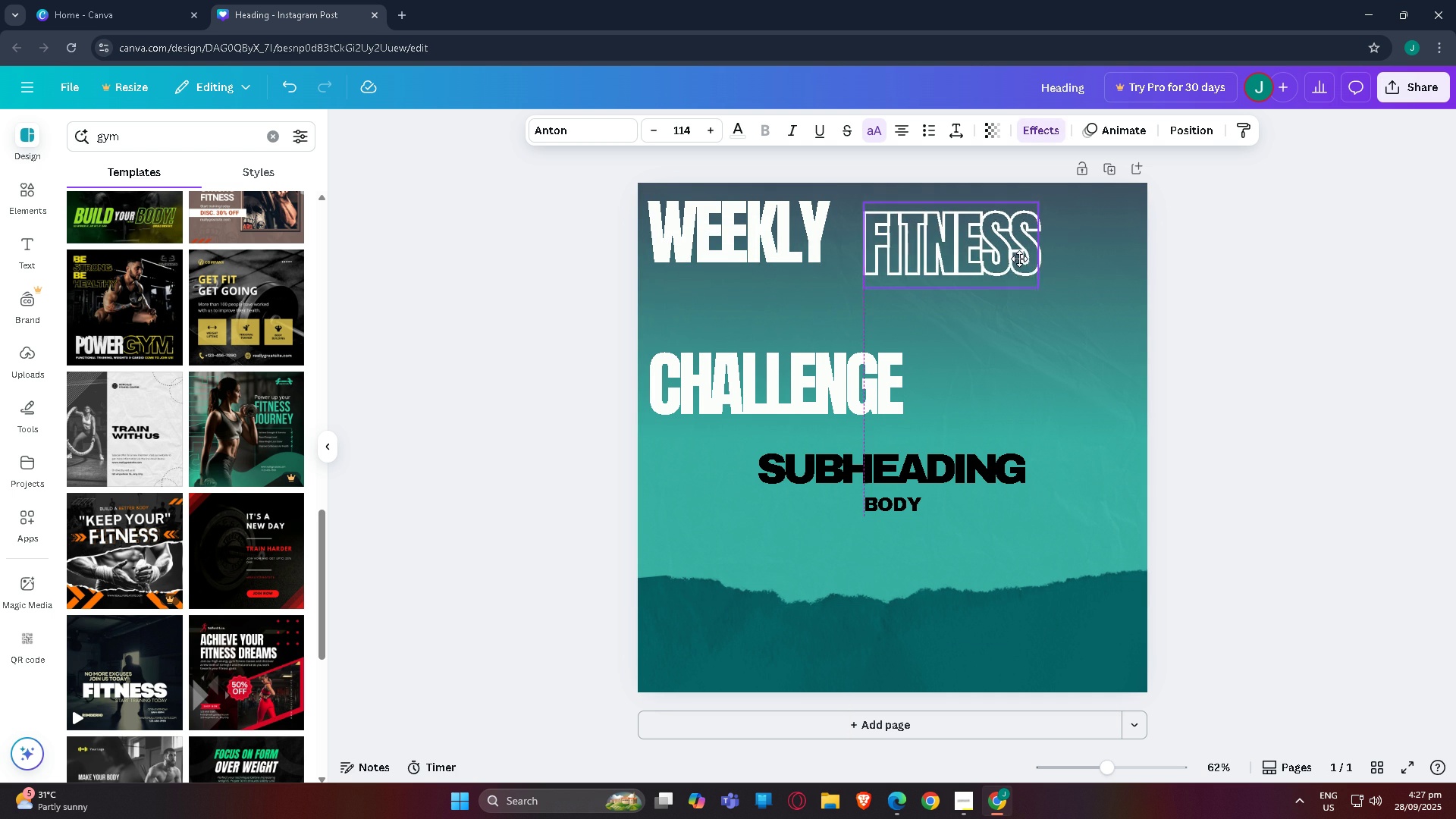 
mouse_move([977, 265])
 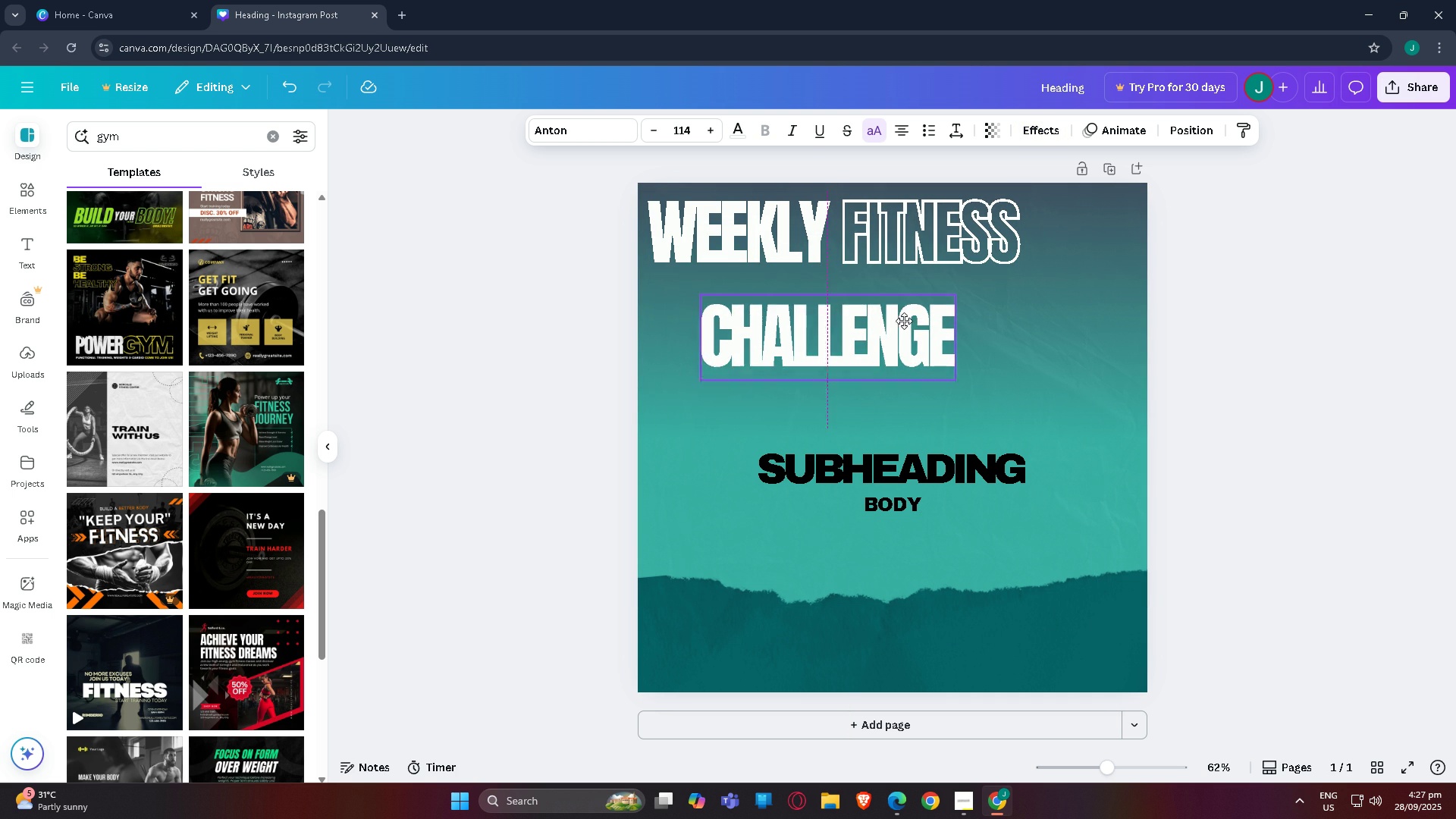 
mouse_move([902, 284])
 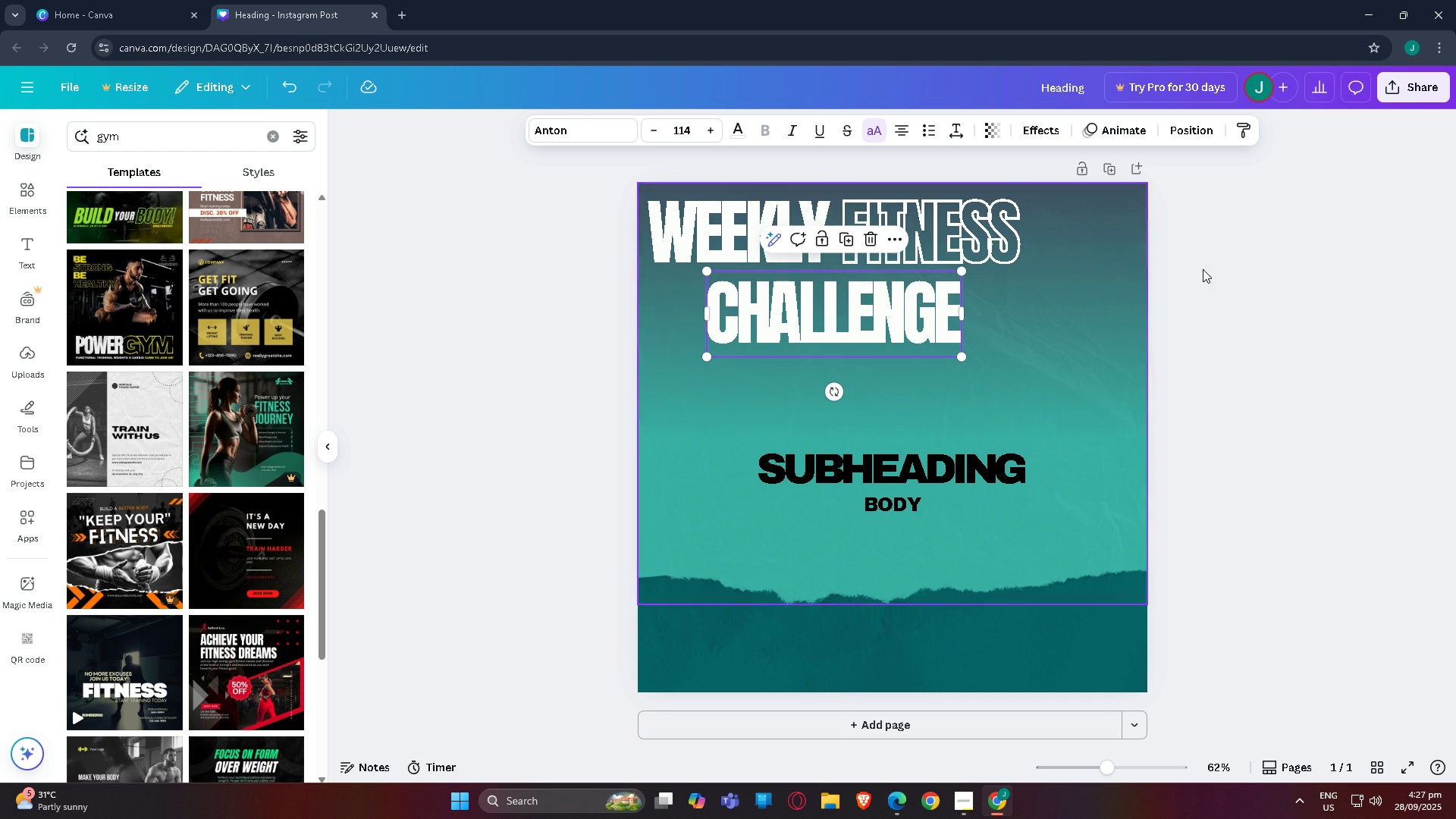 
left_click([1261, 275])
 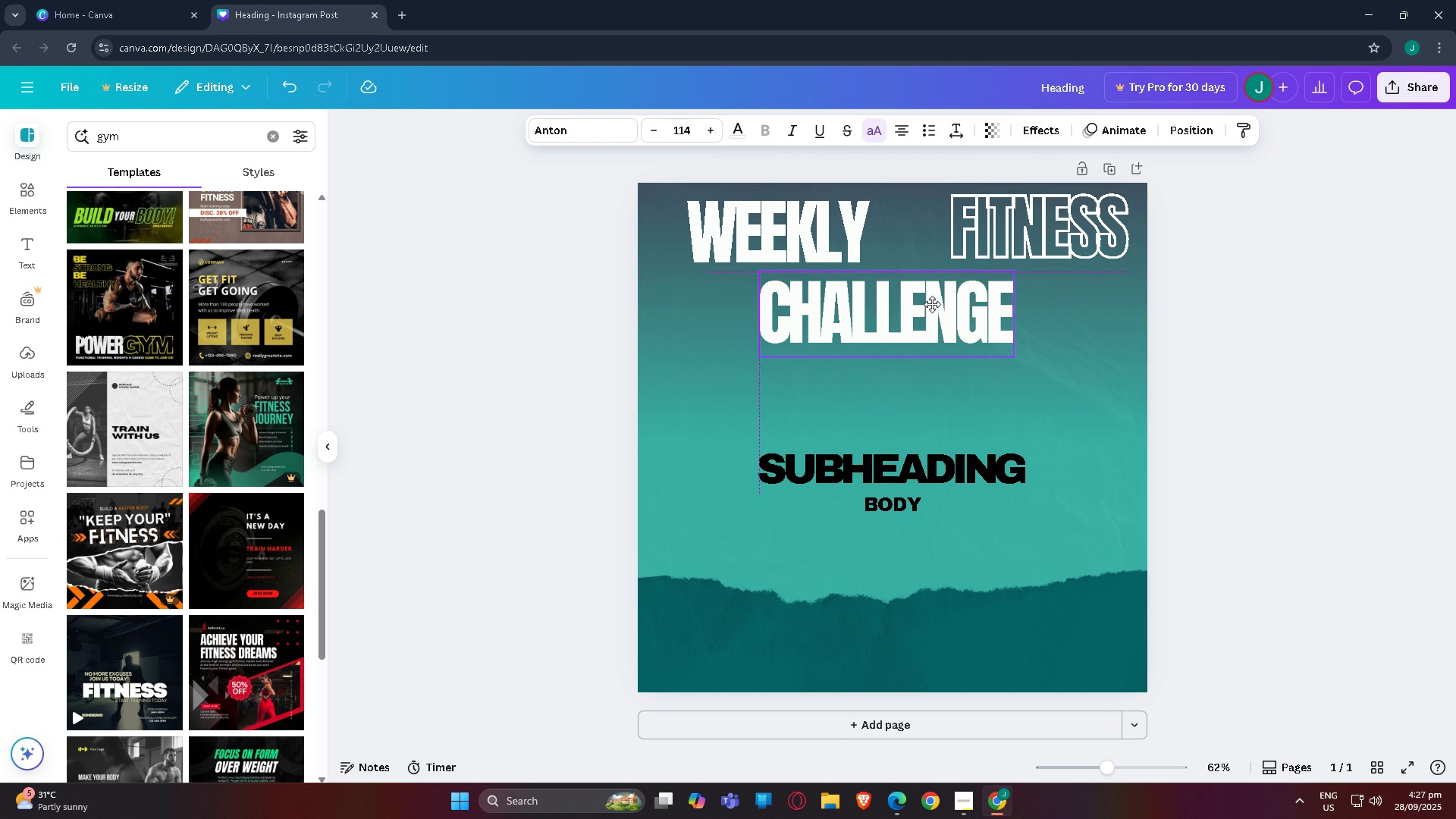 
wait(5.8)
 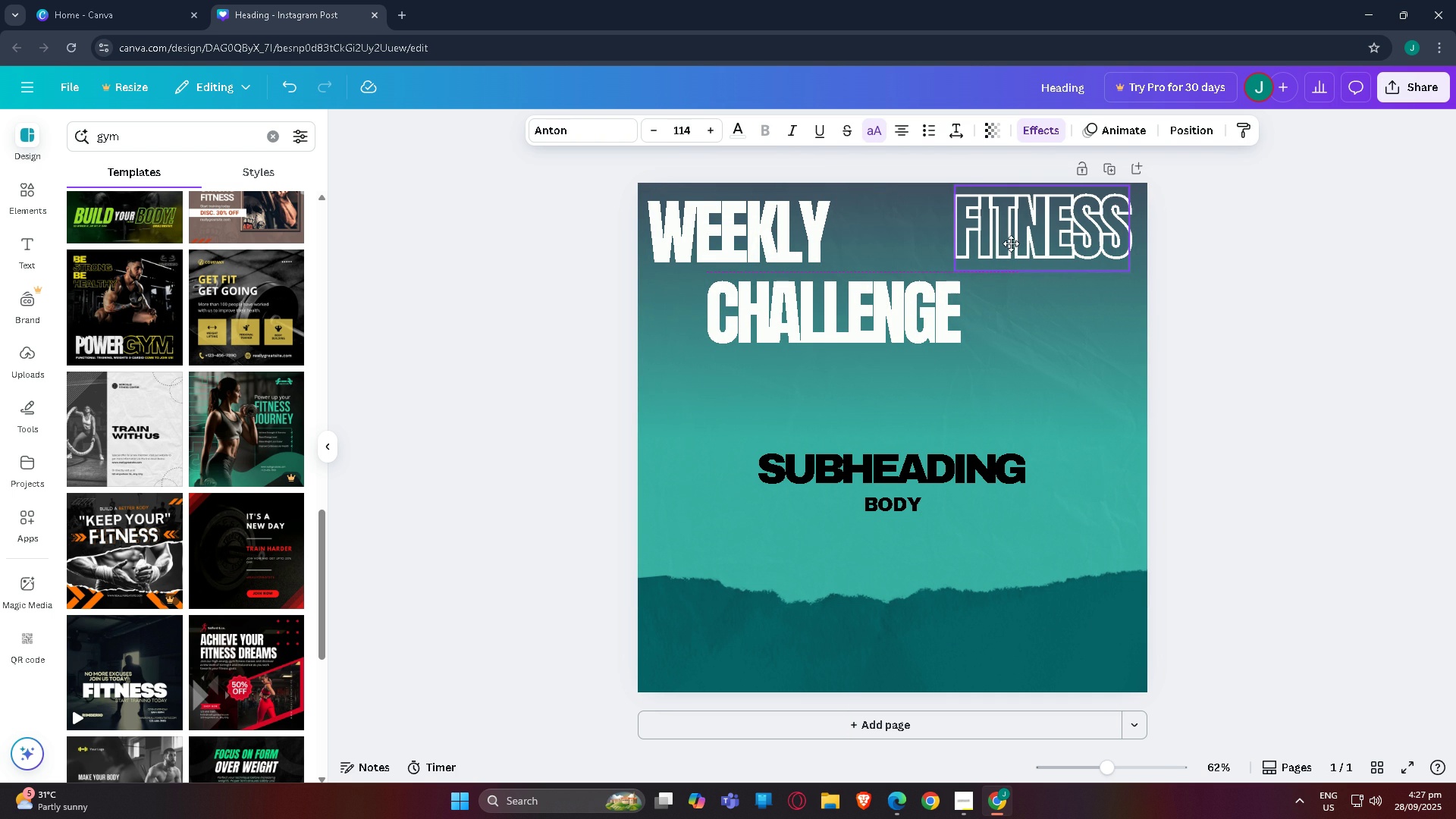 
left_click([796, 237])
 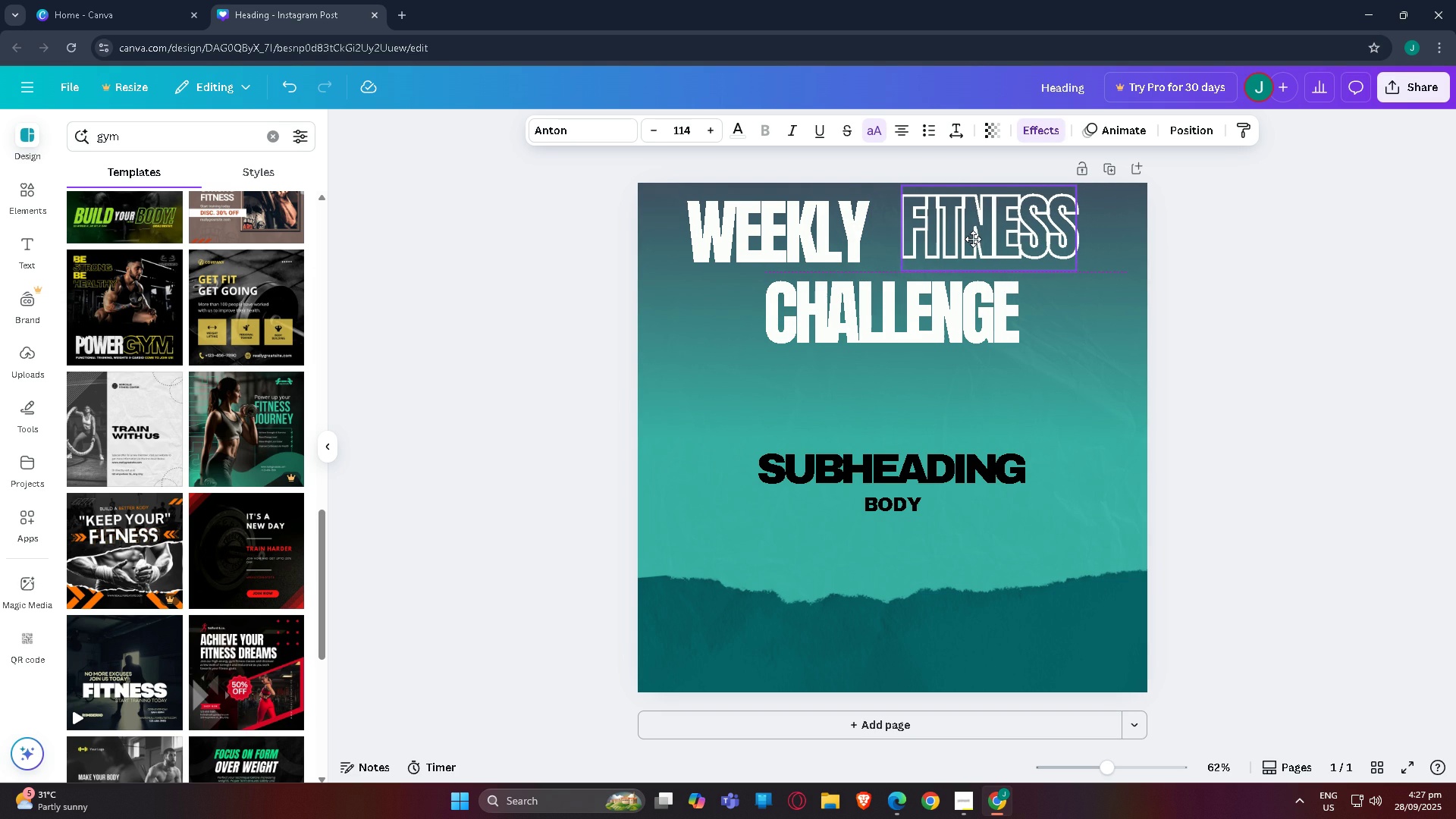 
mouse_move([985, 237])
 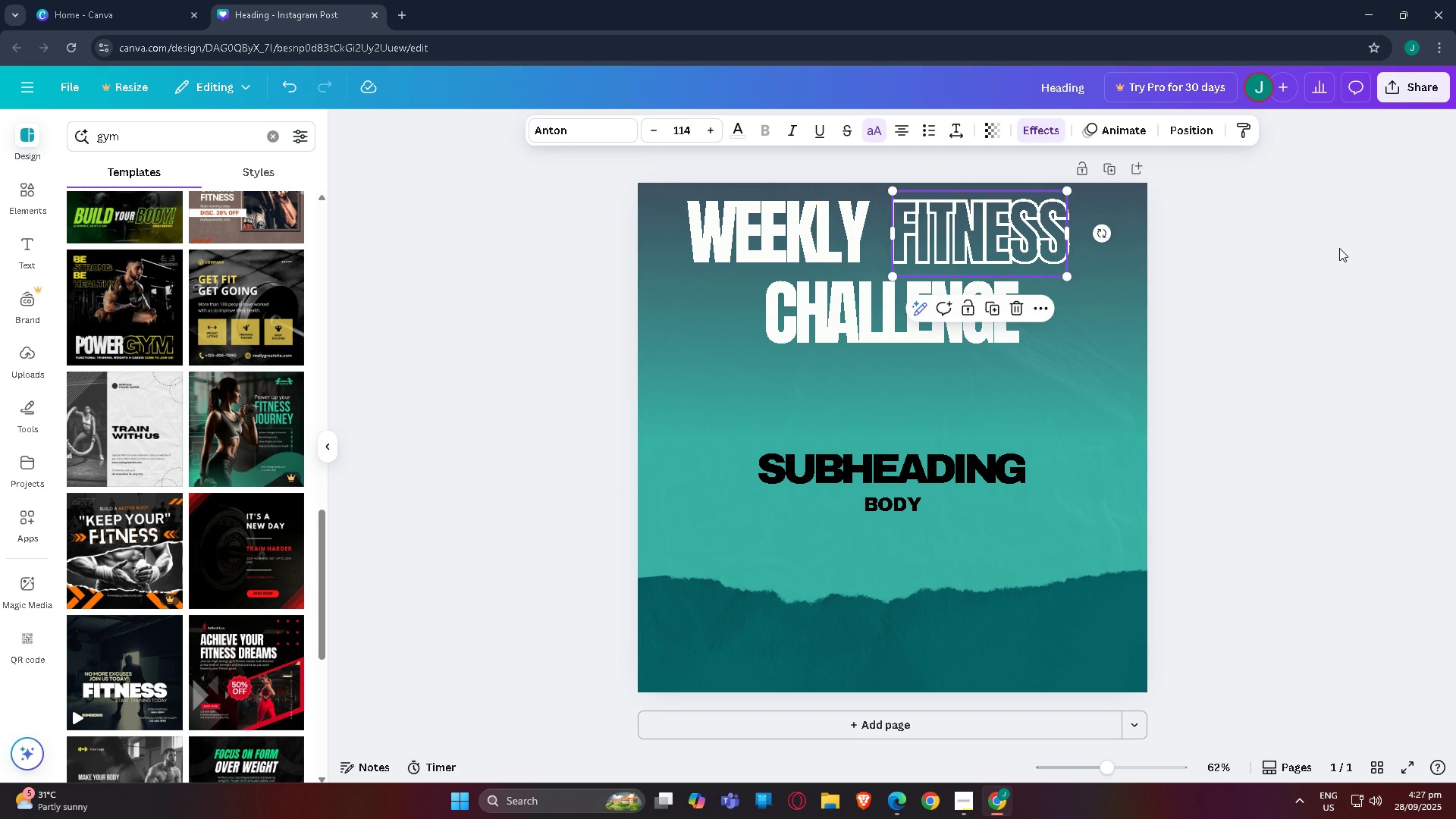 
left_click([1339, 248])
 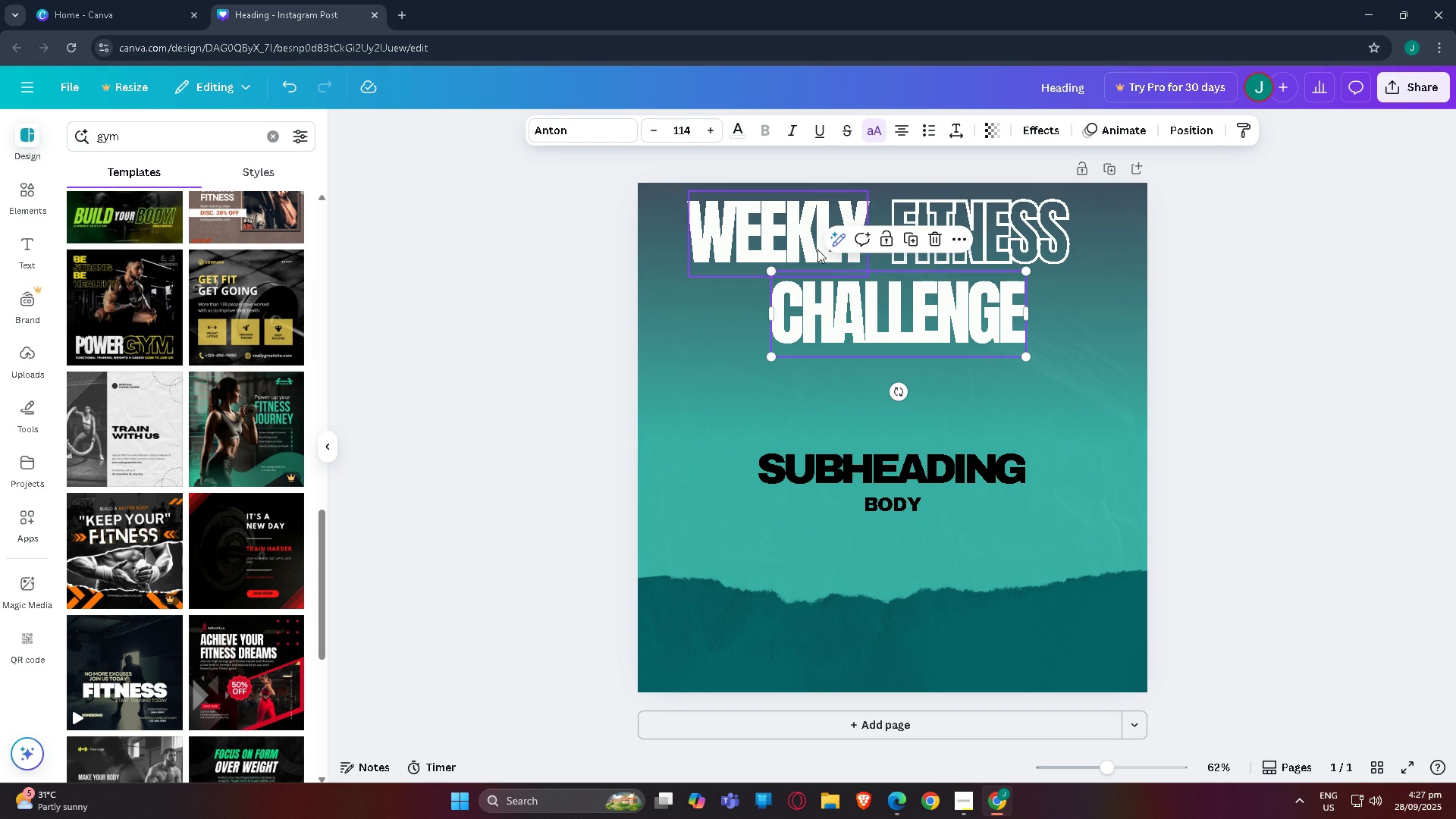 
left_click([767, 234])
 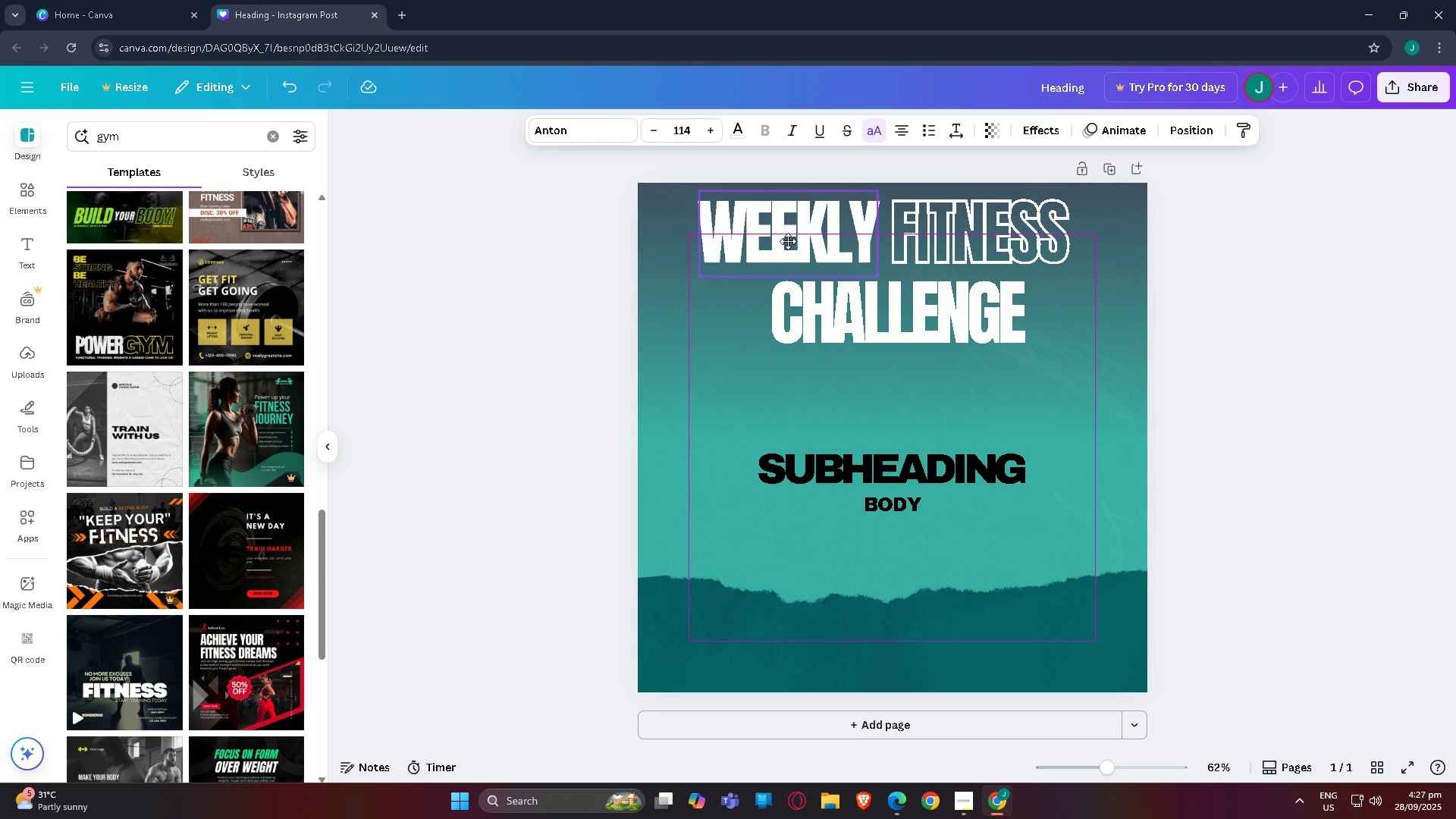 
left_click([1324, 277])
 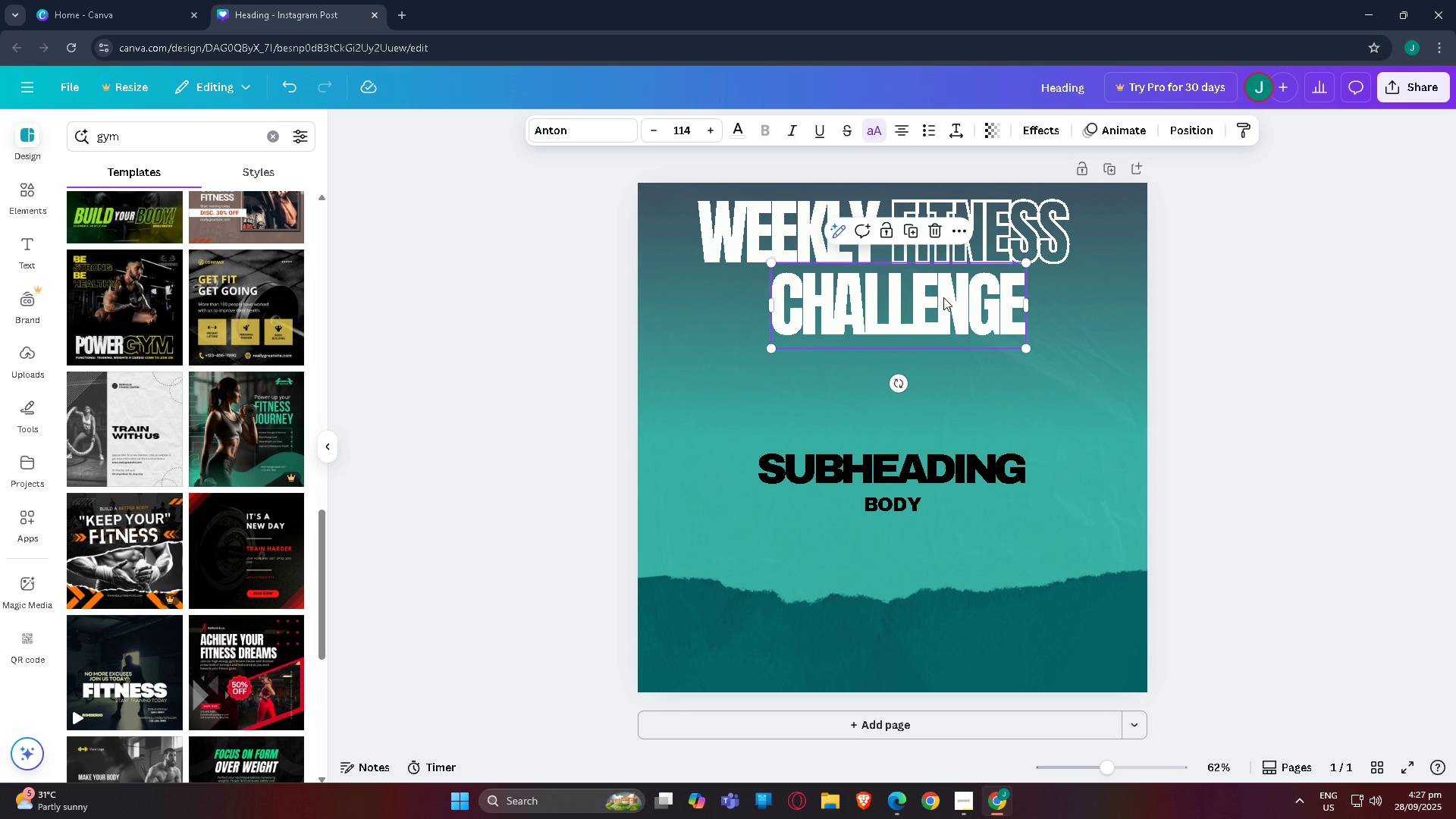 
wait(5.86)
 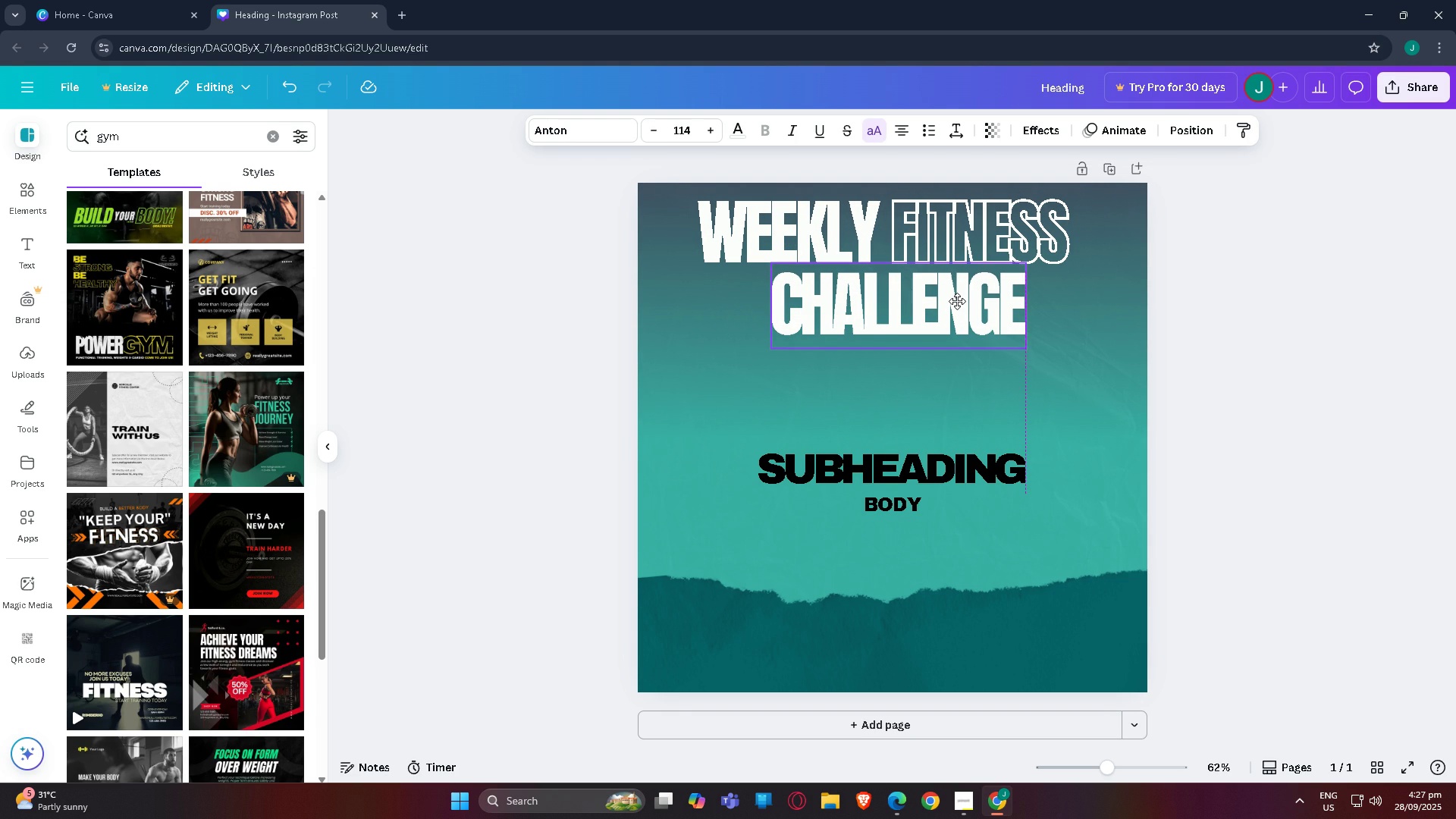 
left_click([1360, 294])
 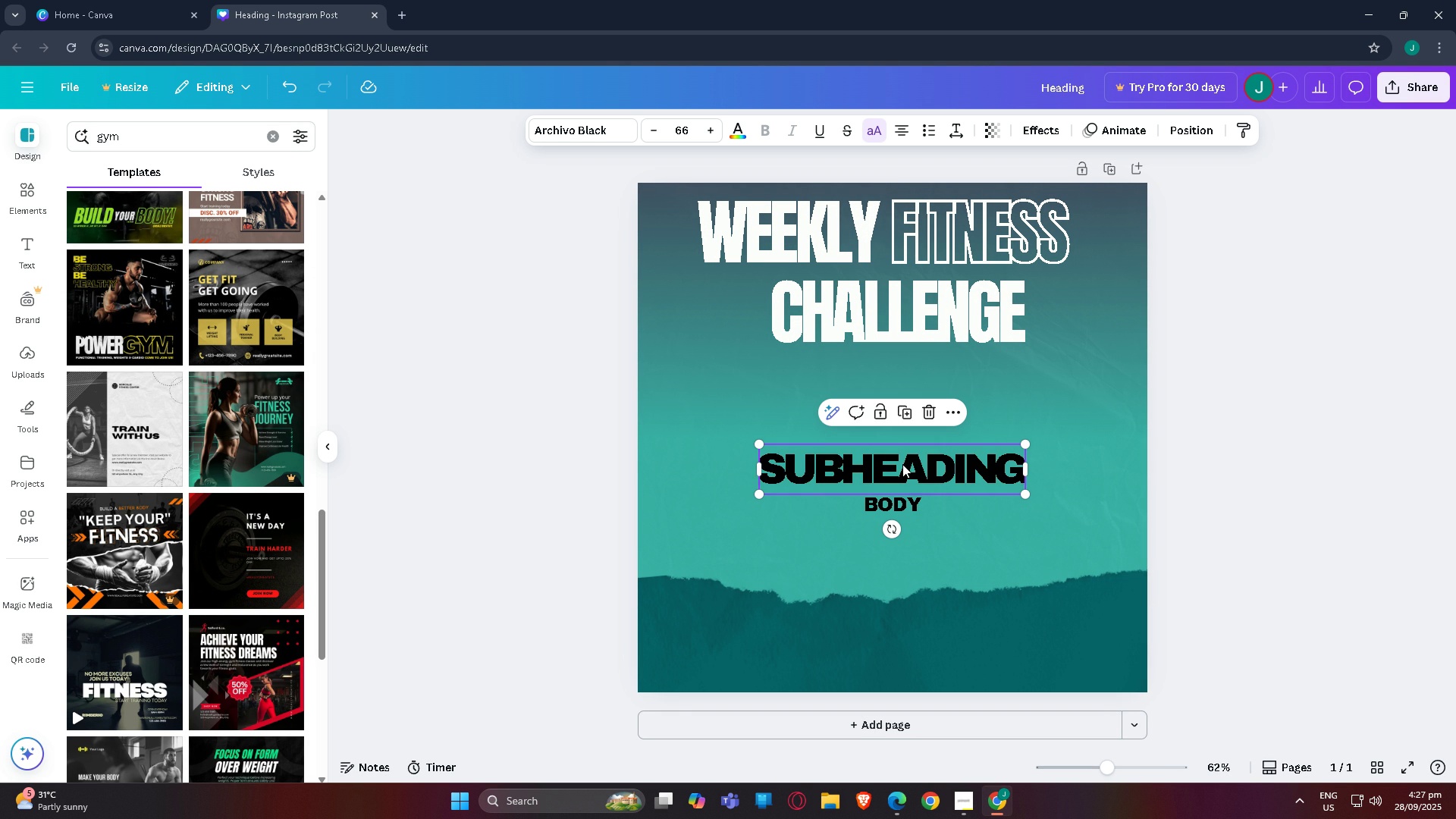 
double_click([902, 464])
 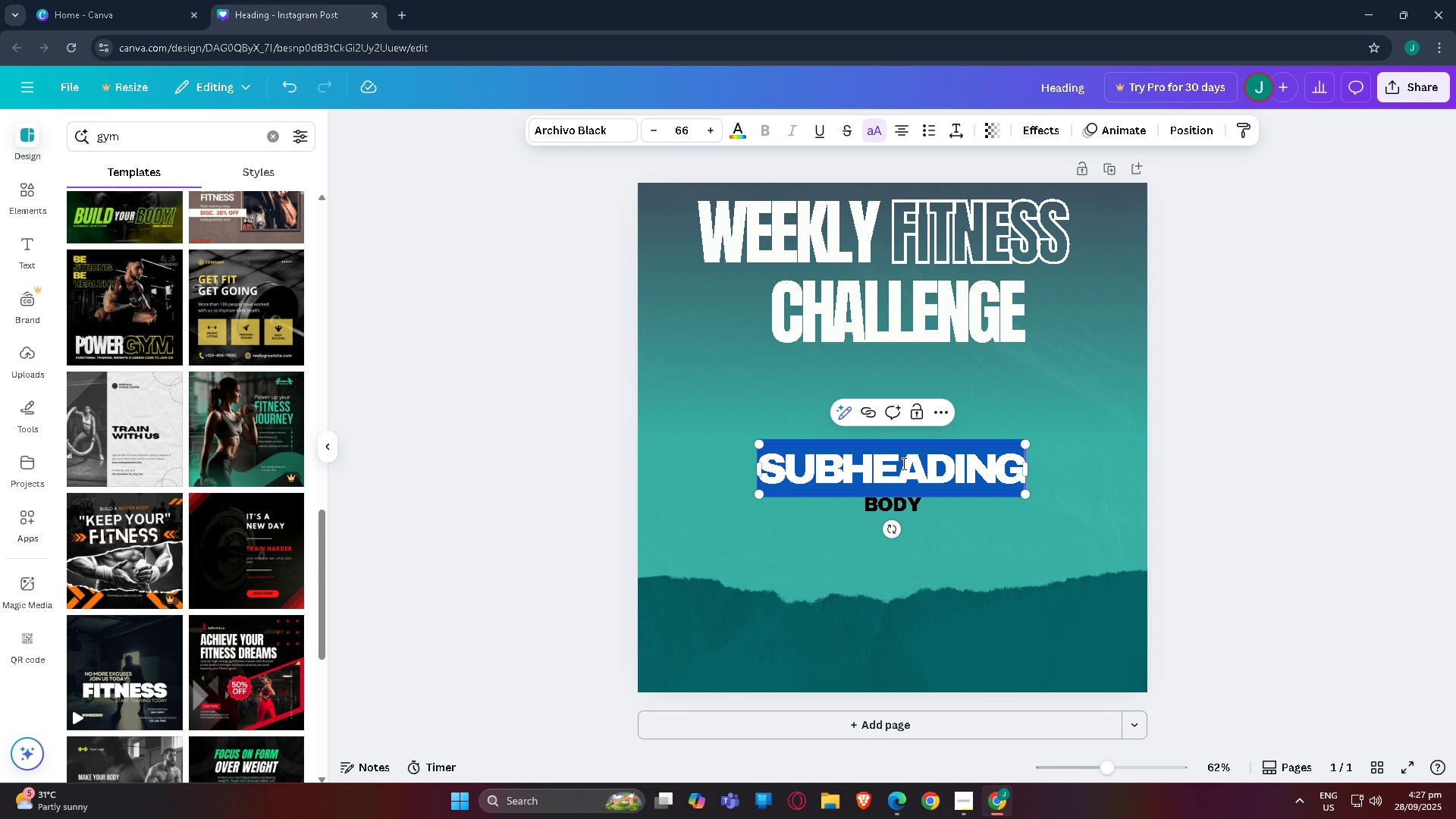 
triple_click([902, 463])
 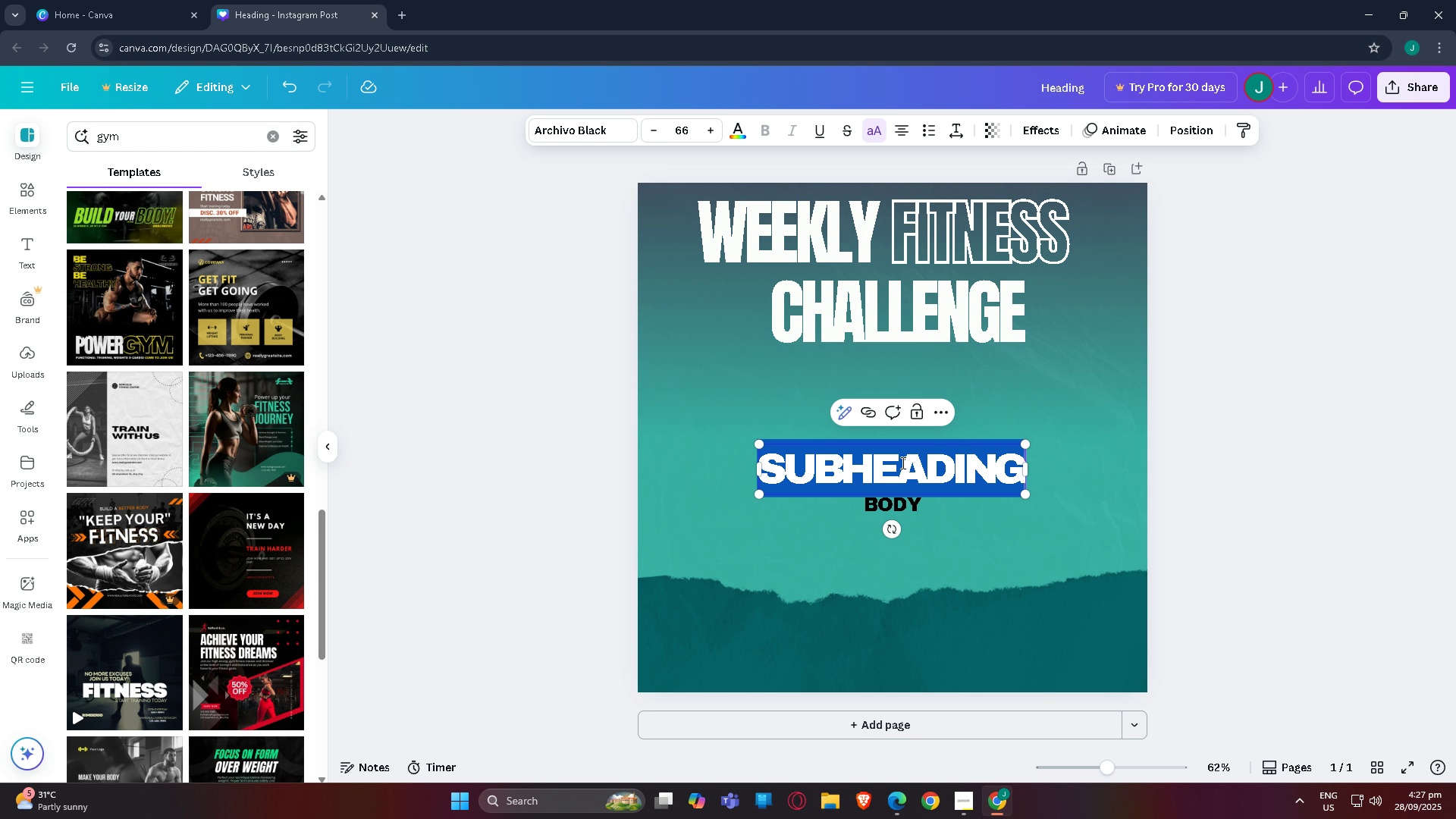 
wait(19.38)
 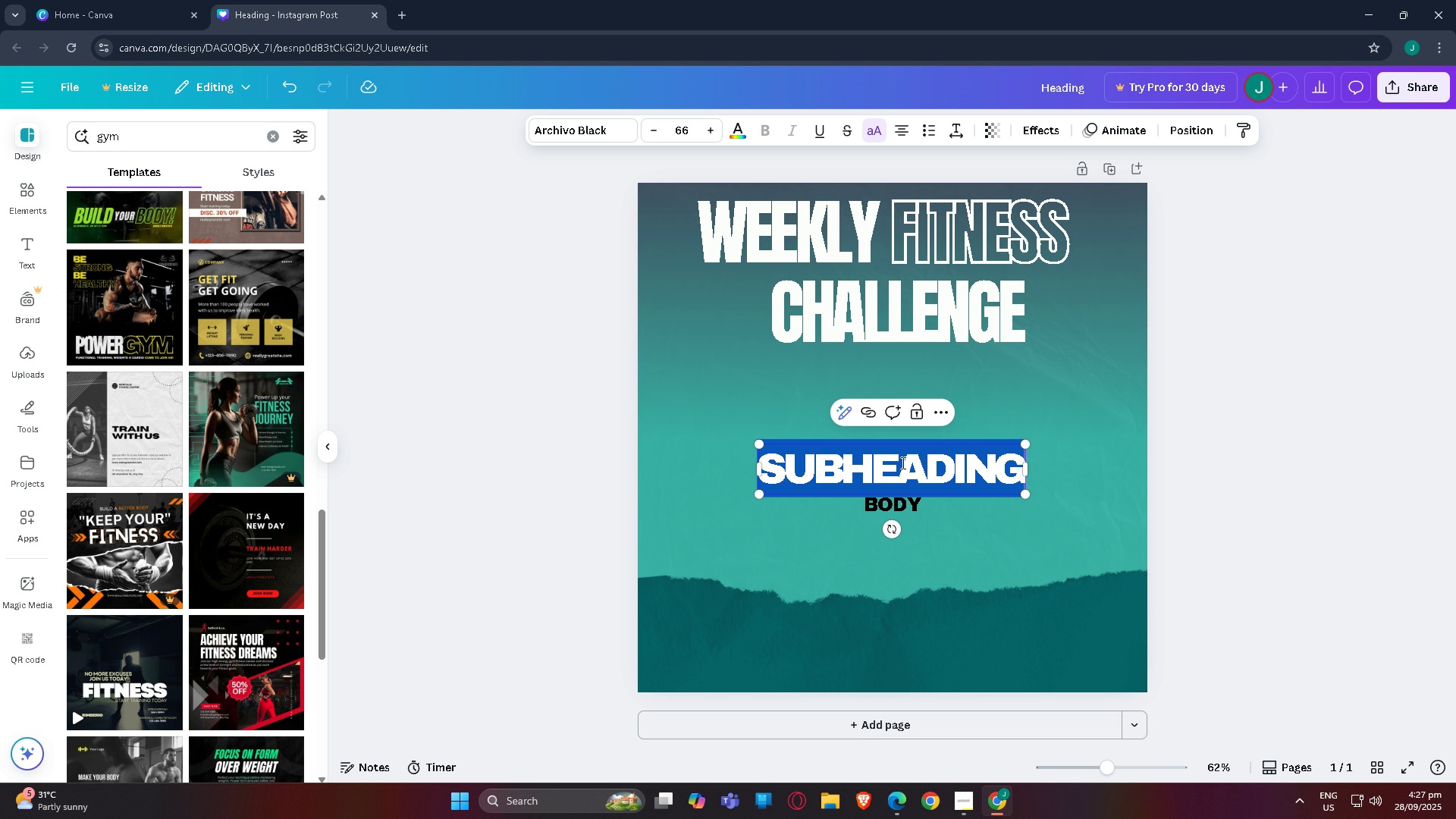 
type(push  your limits)
 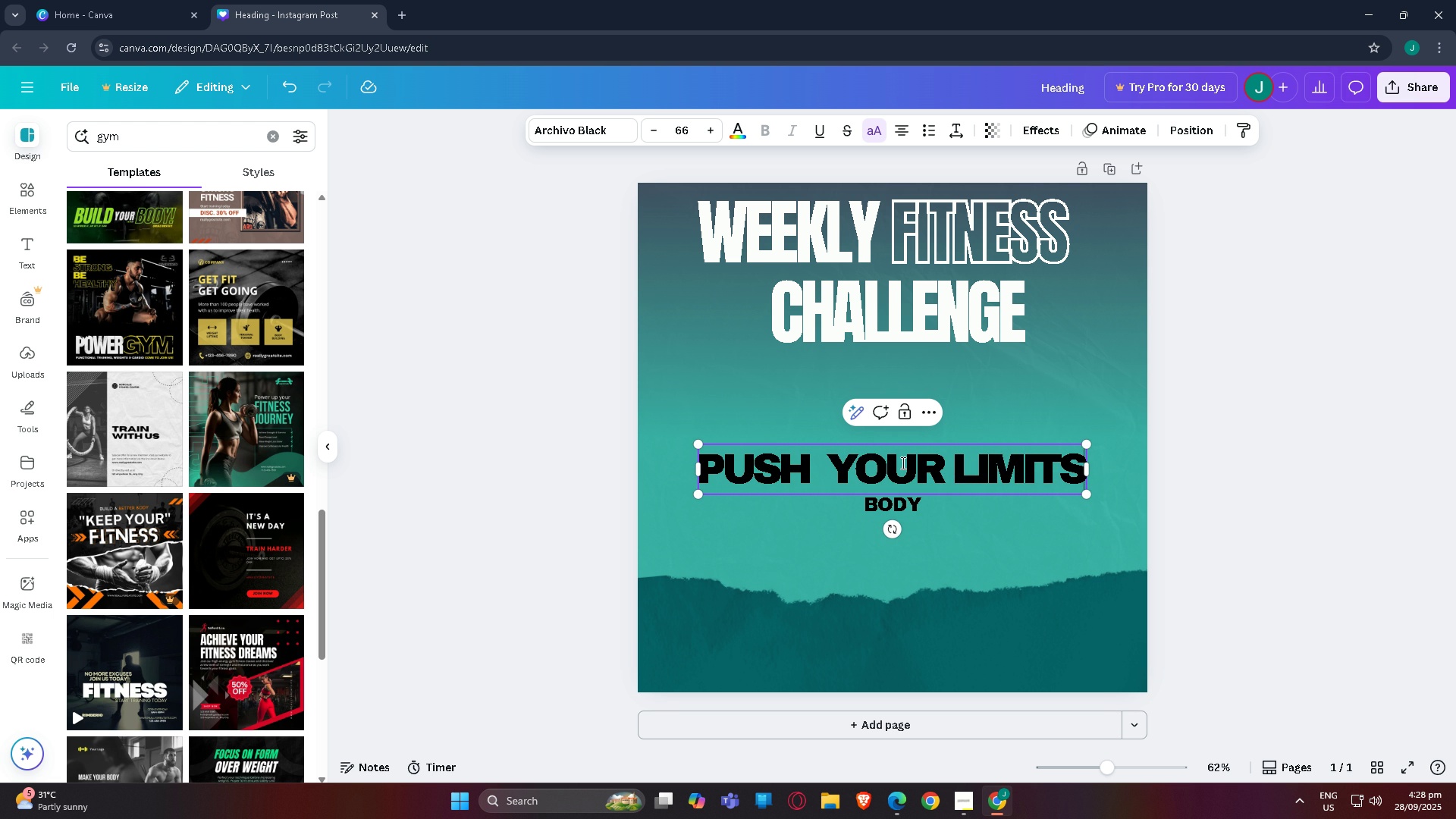 
key(Period)
 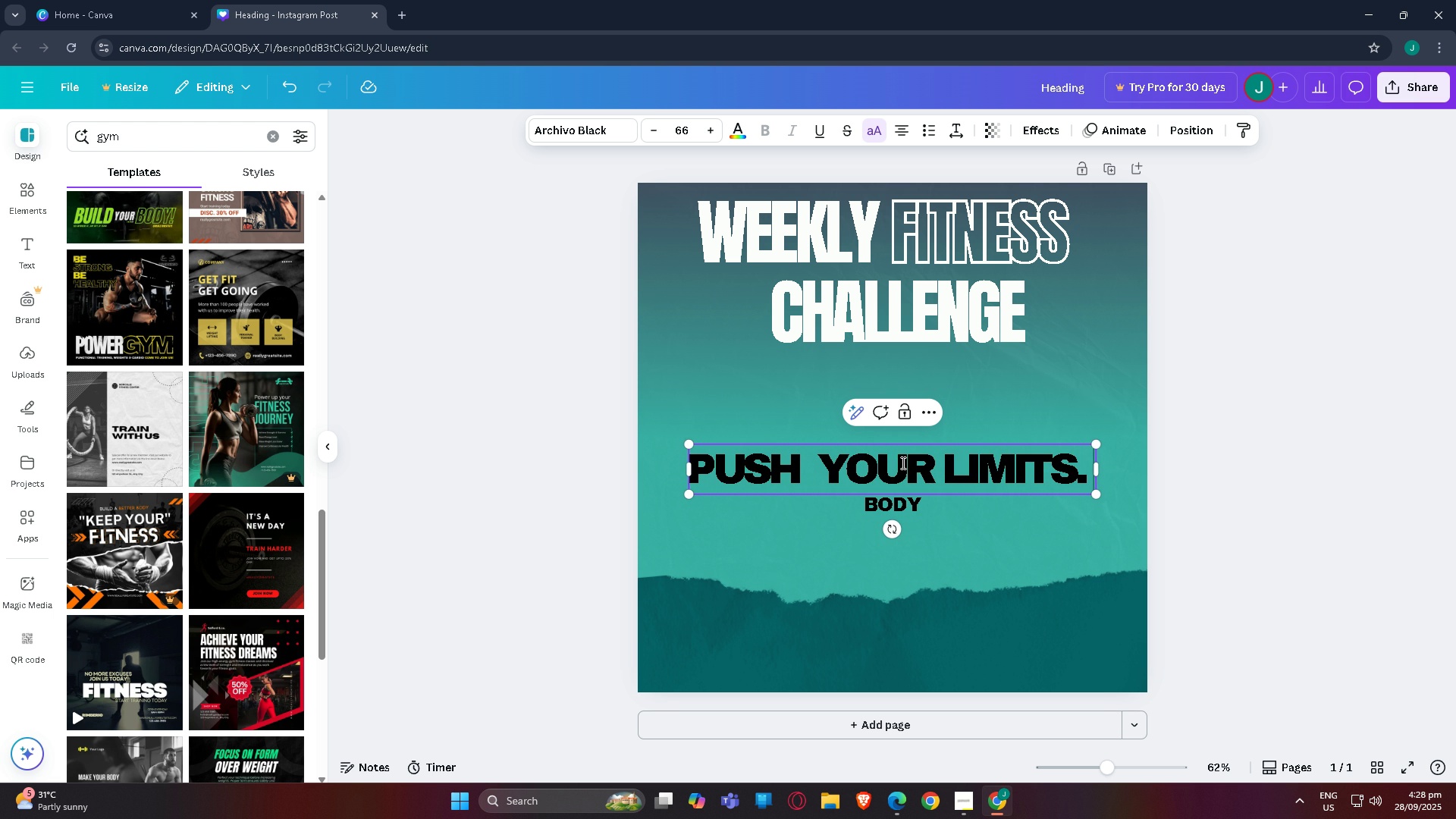 
key(Space)
 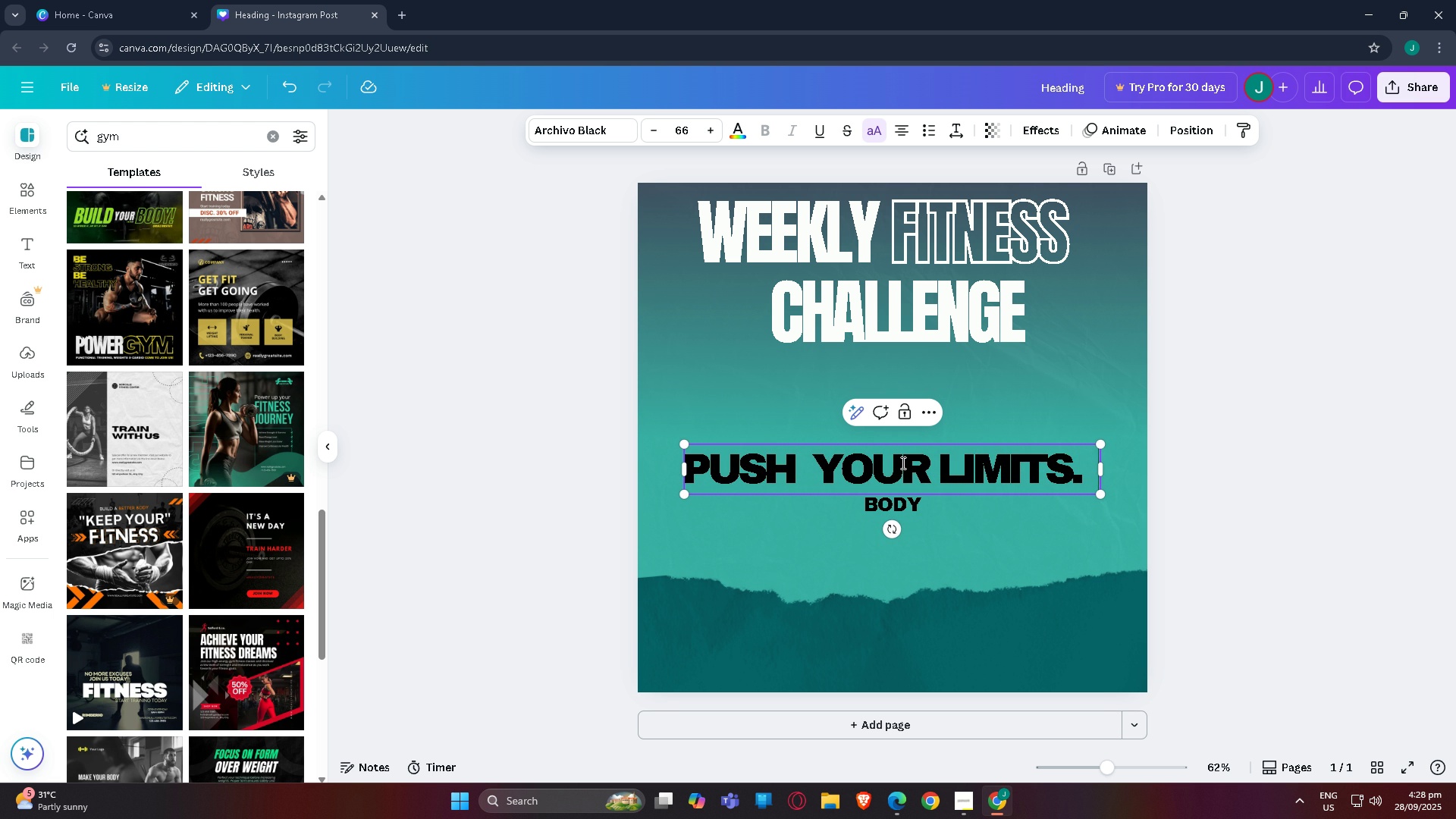 
key(Space)
 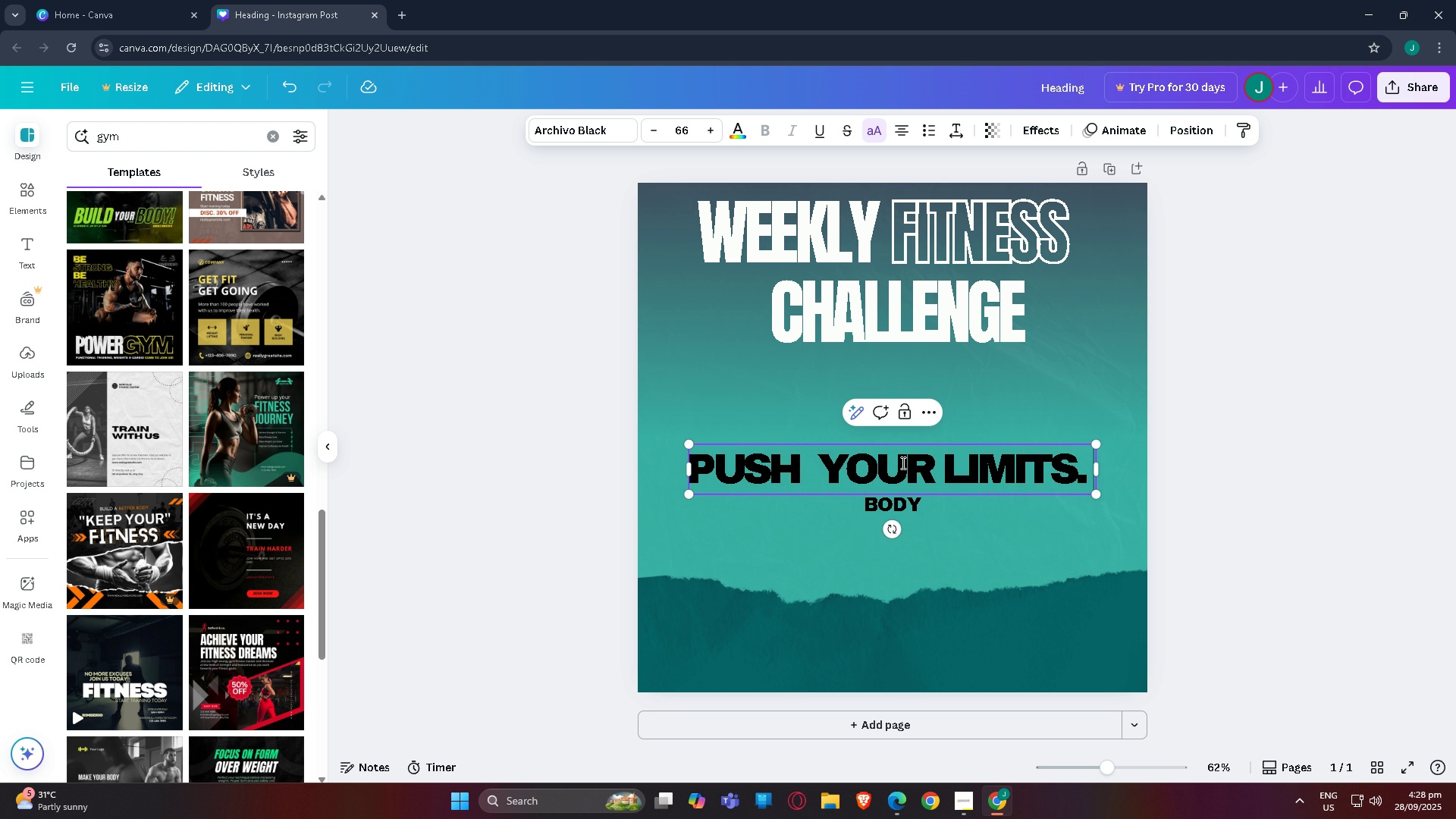 
key(Backspace)
 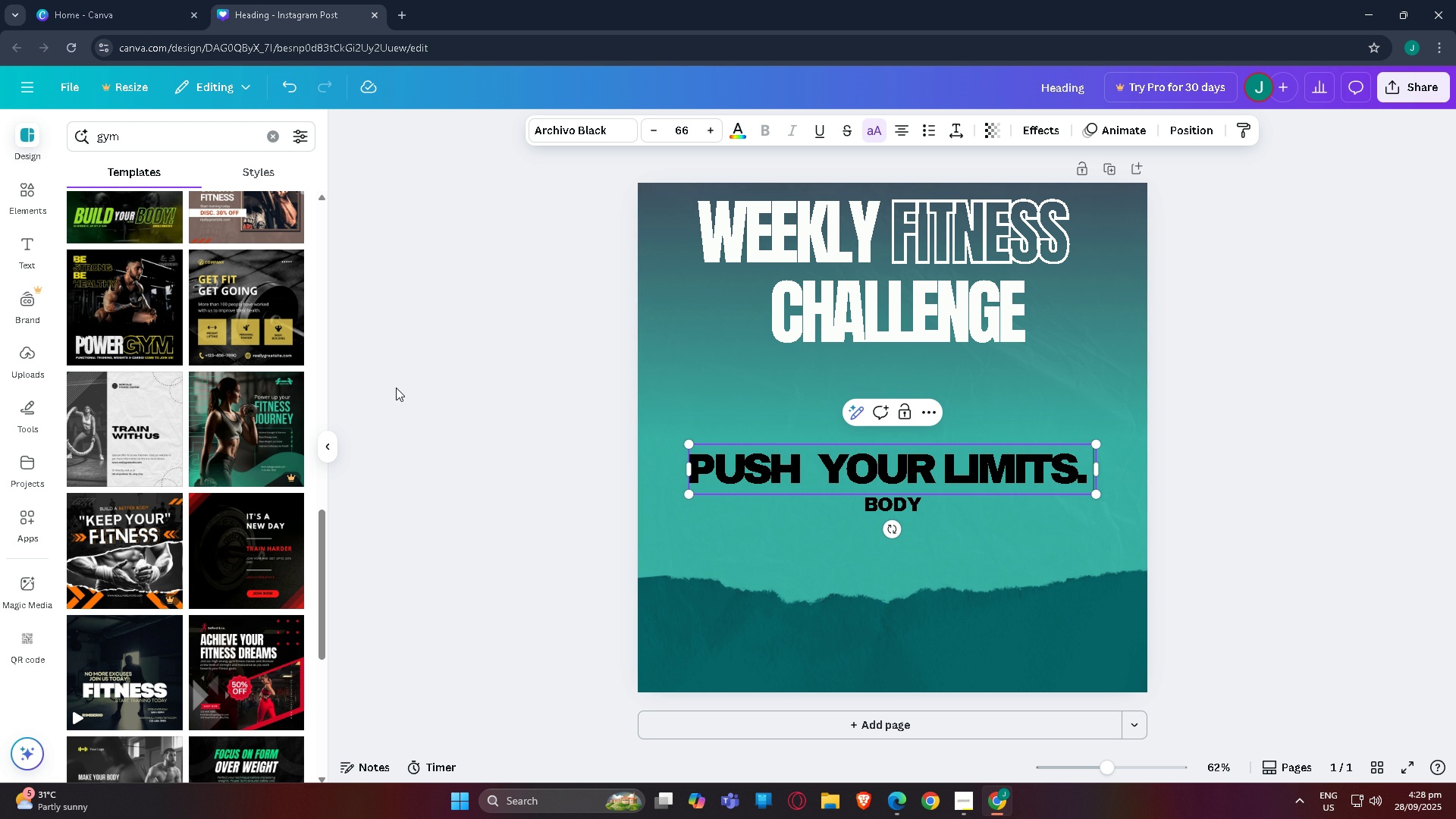 
wait(13.75)
 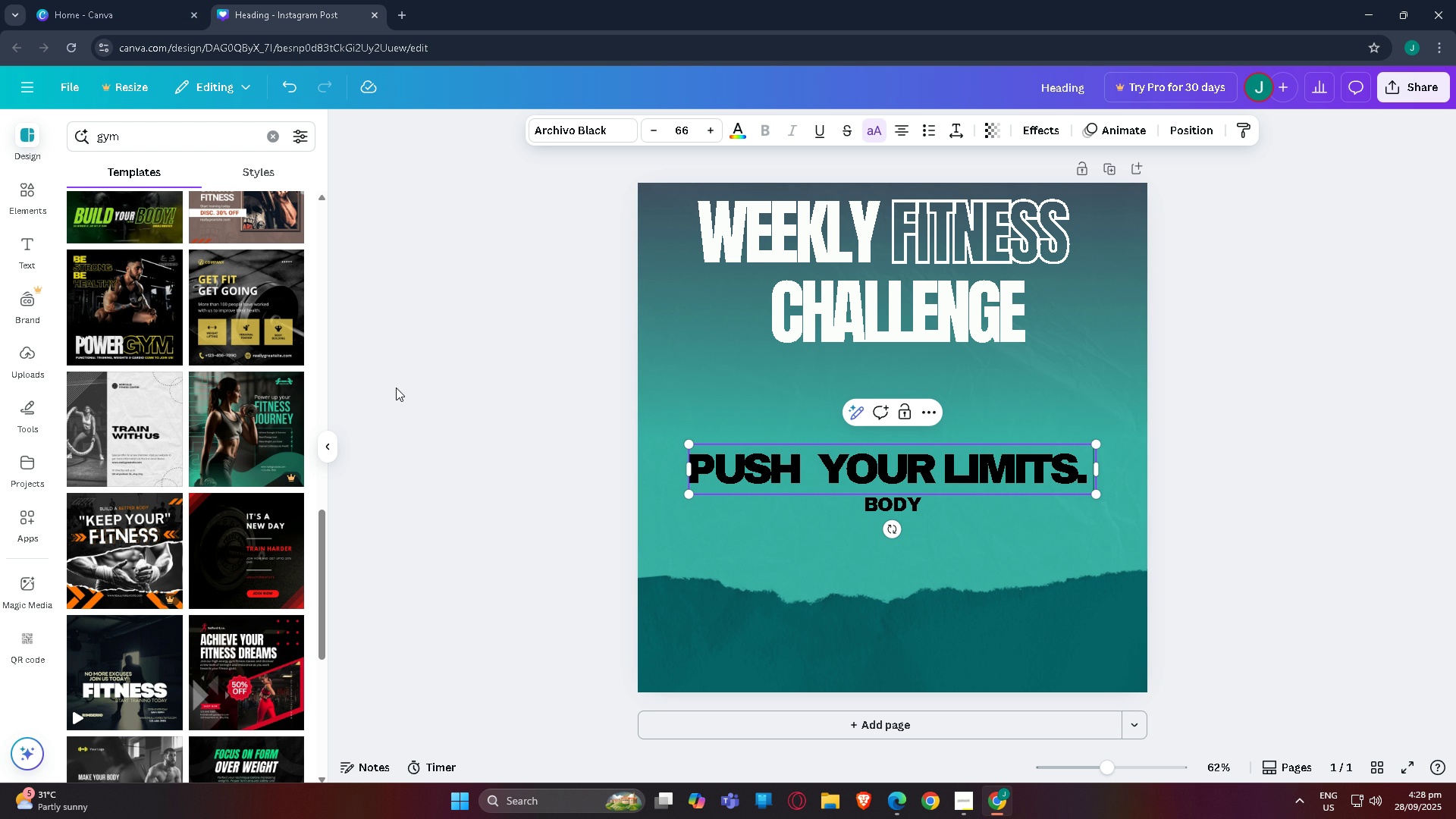 
left_click([864, 615])
 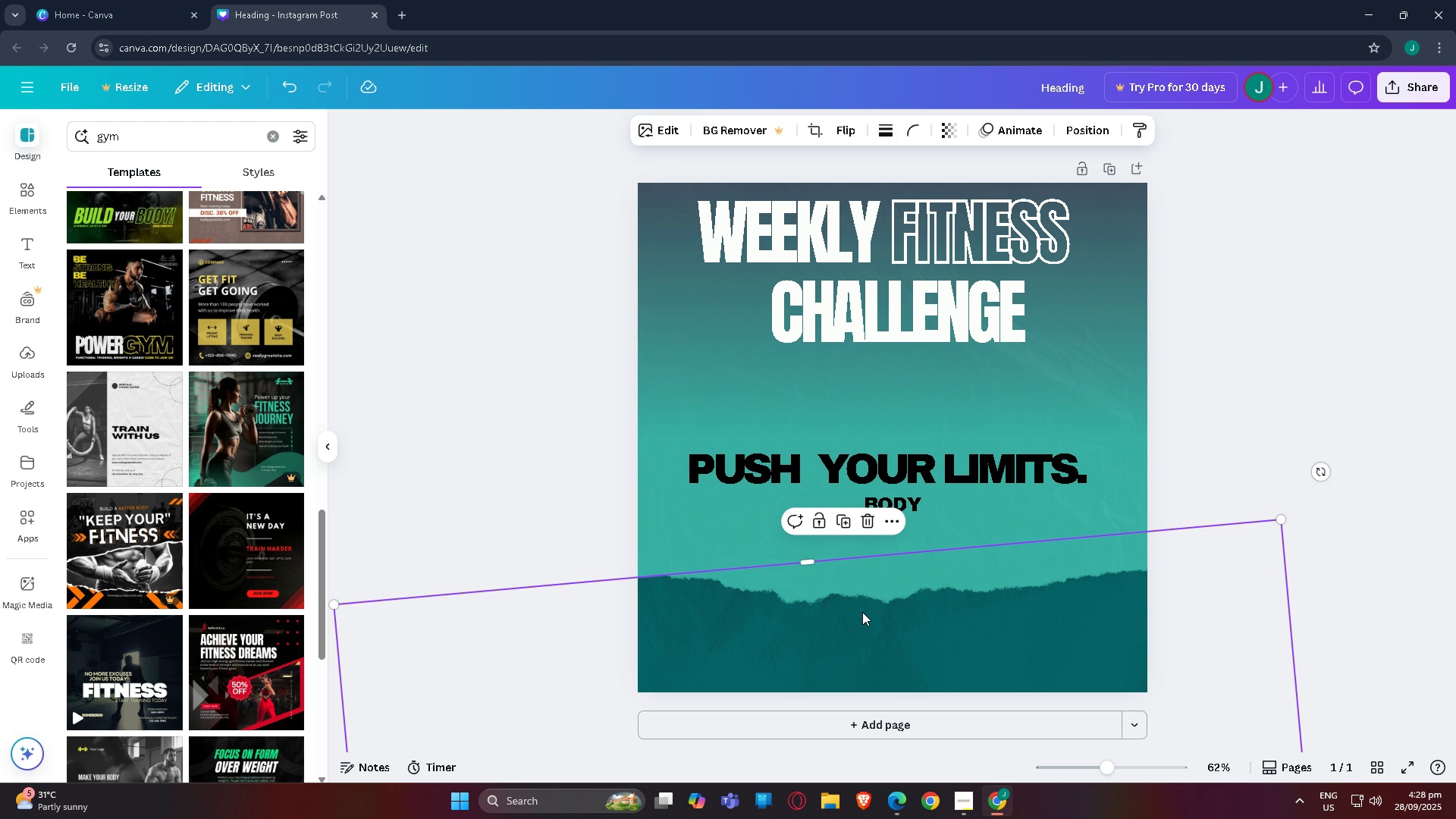 
key(Control+C)
 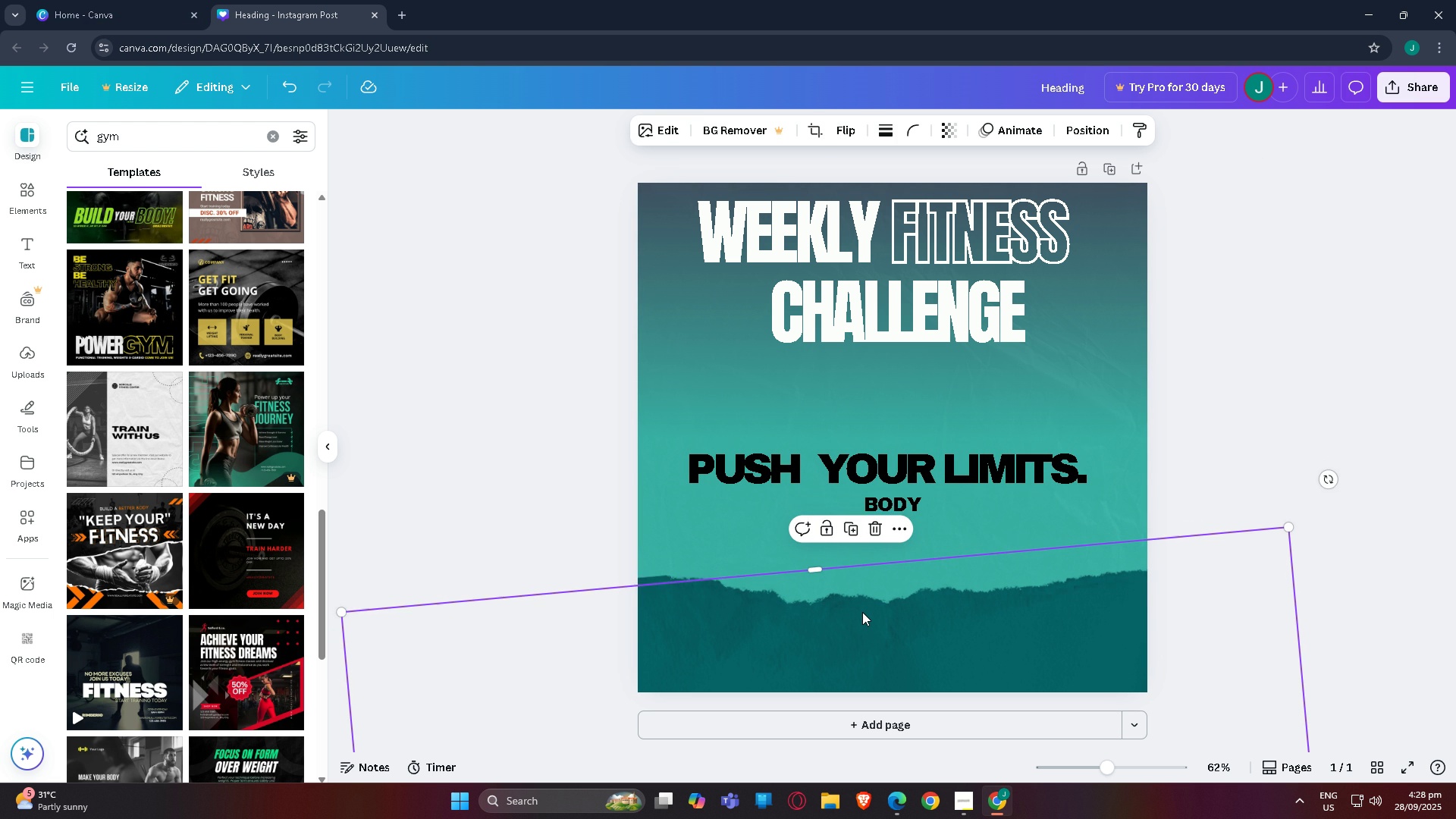 
key(Control+V)
 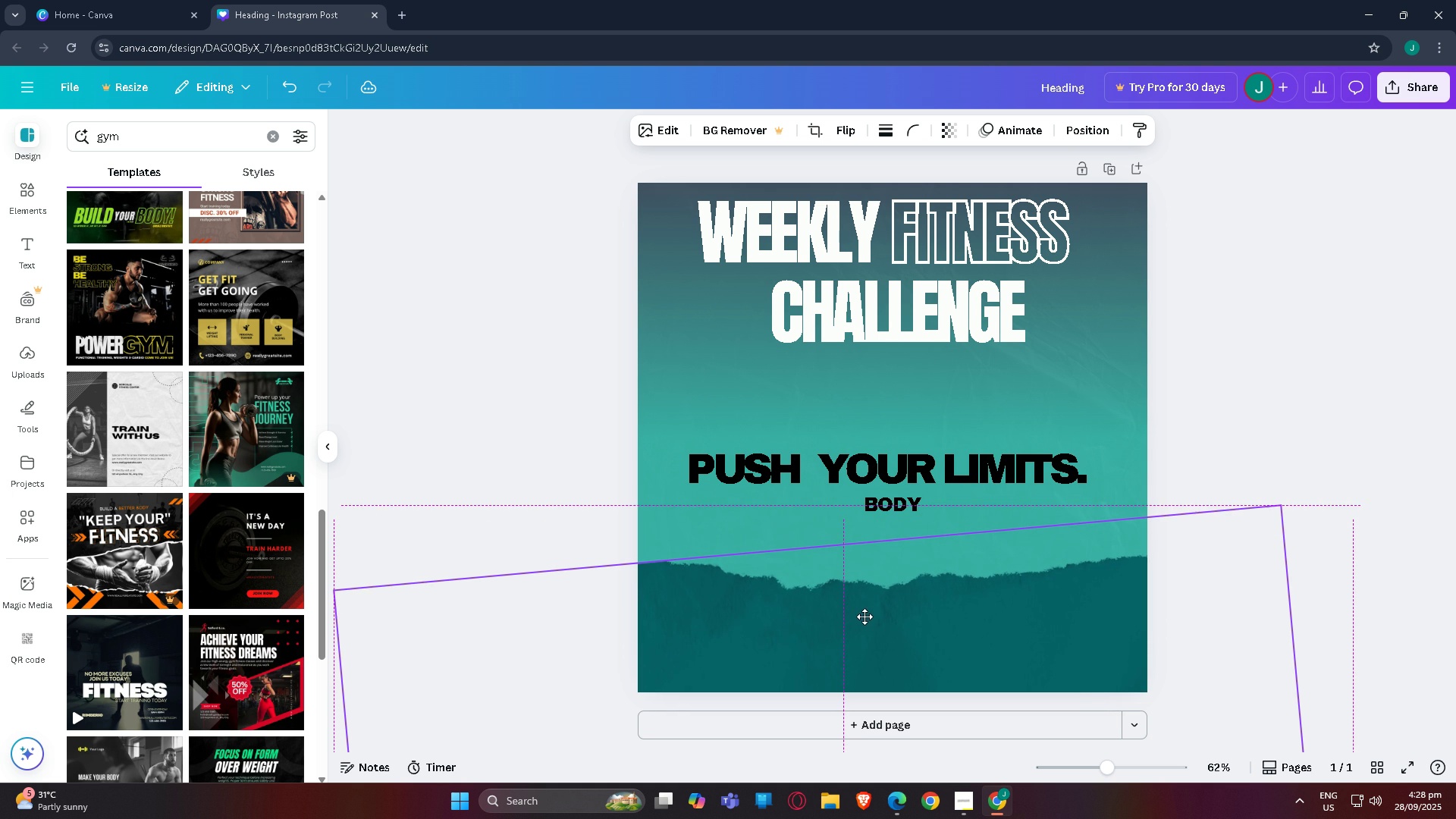 
key(Control+Minus)
 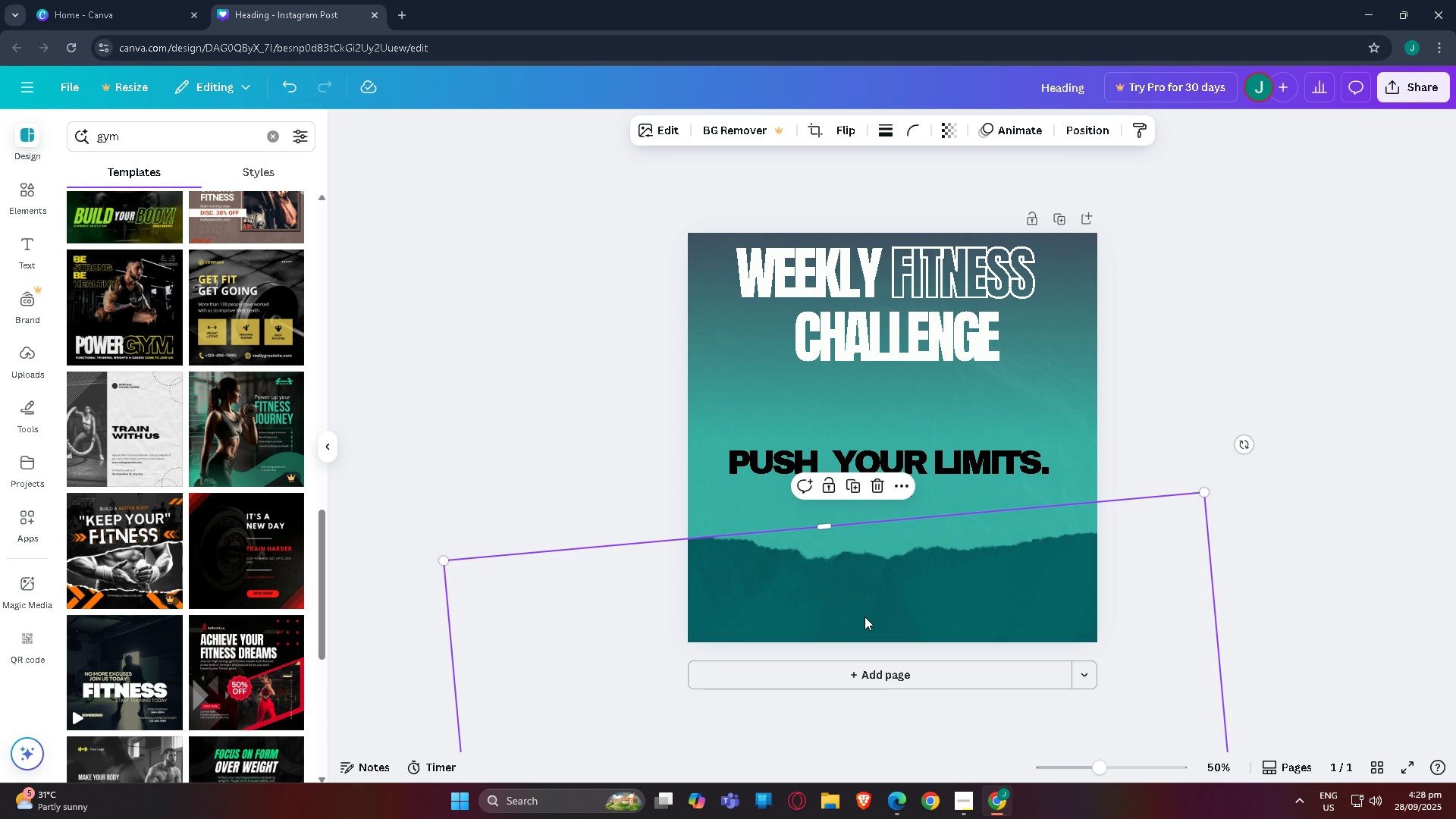 
key(Control+Equal)
 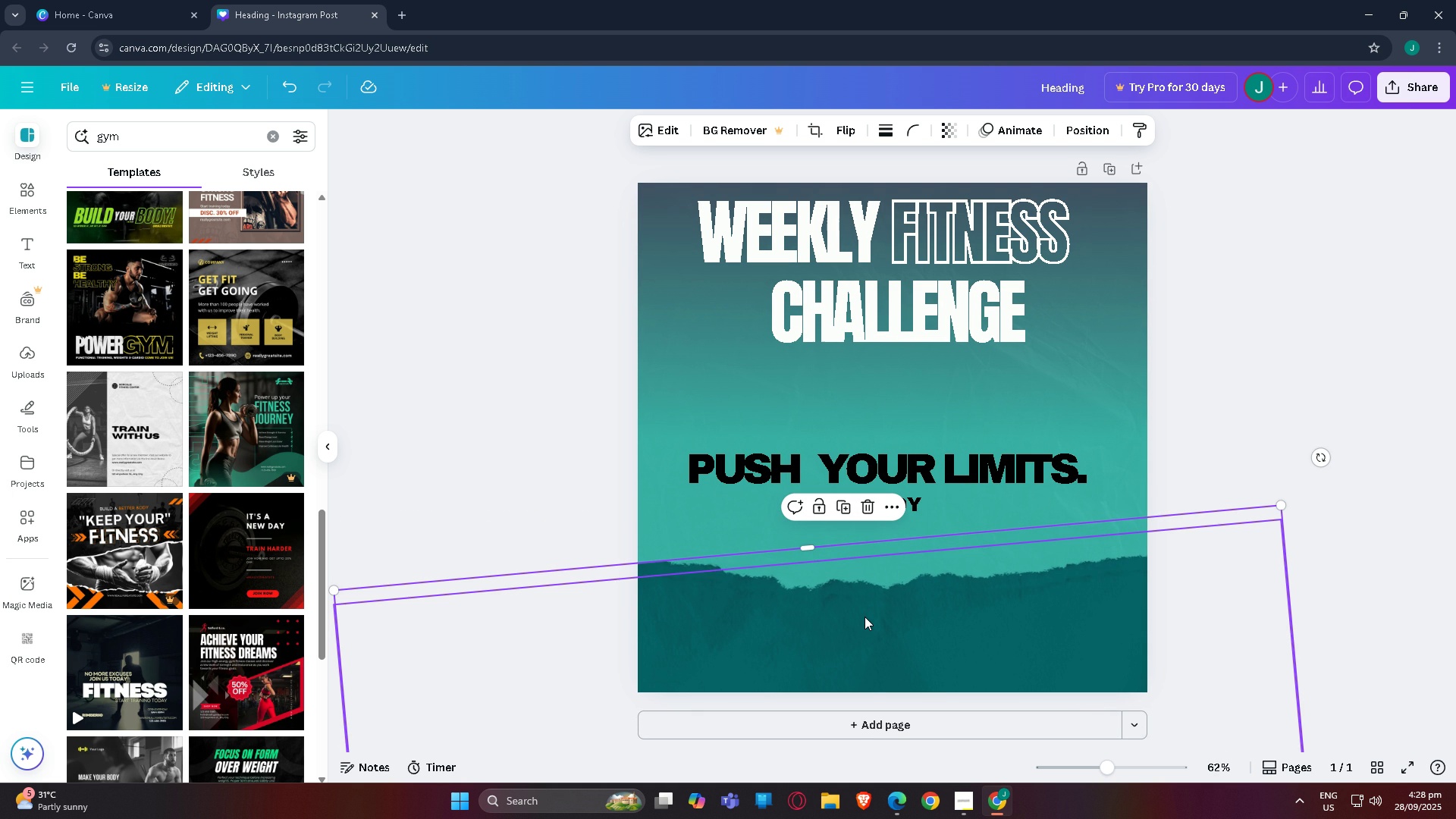 
key(Control+Quote)
 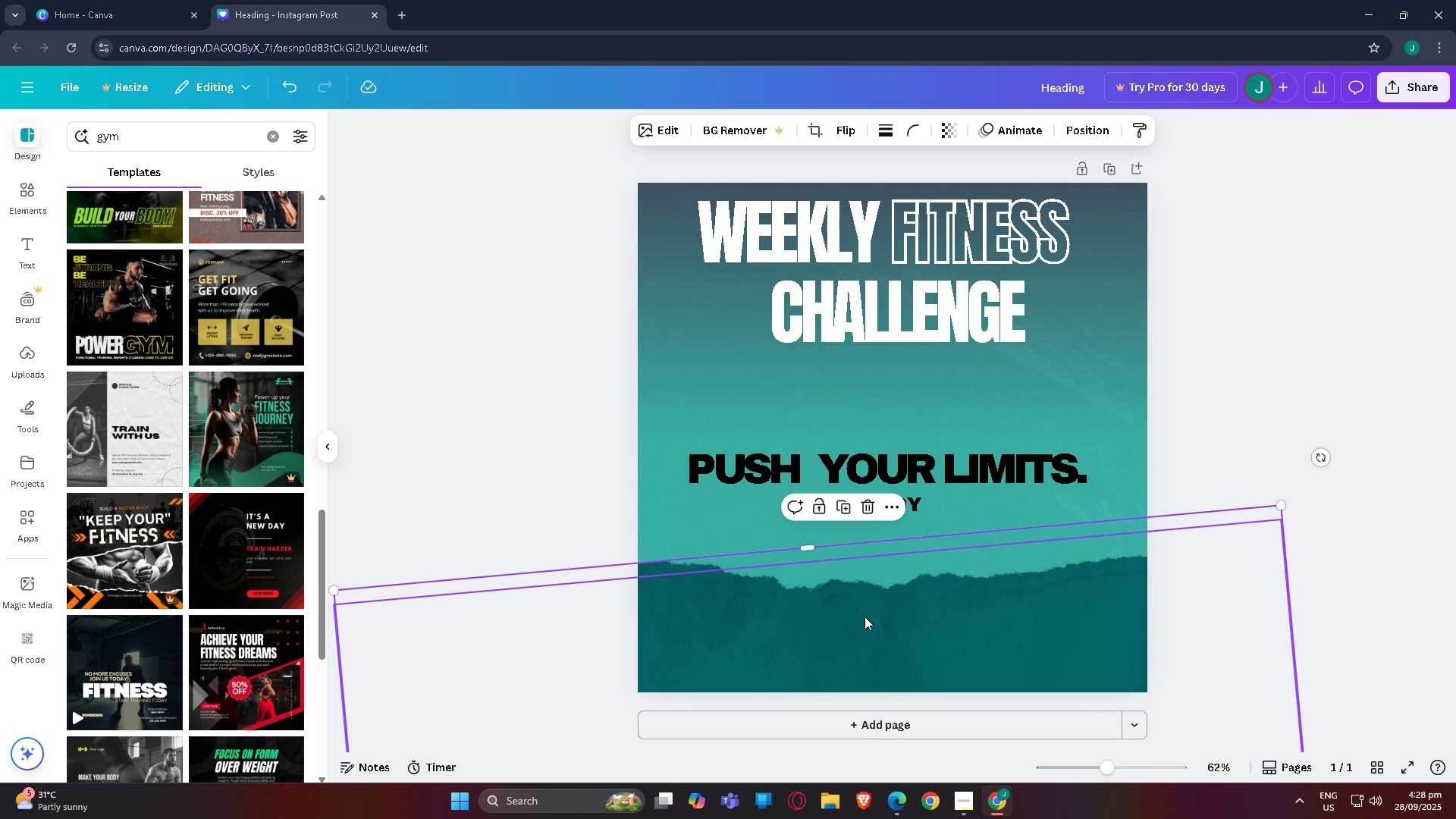 
key(Control+BracketLeft)
 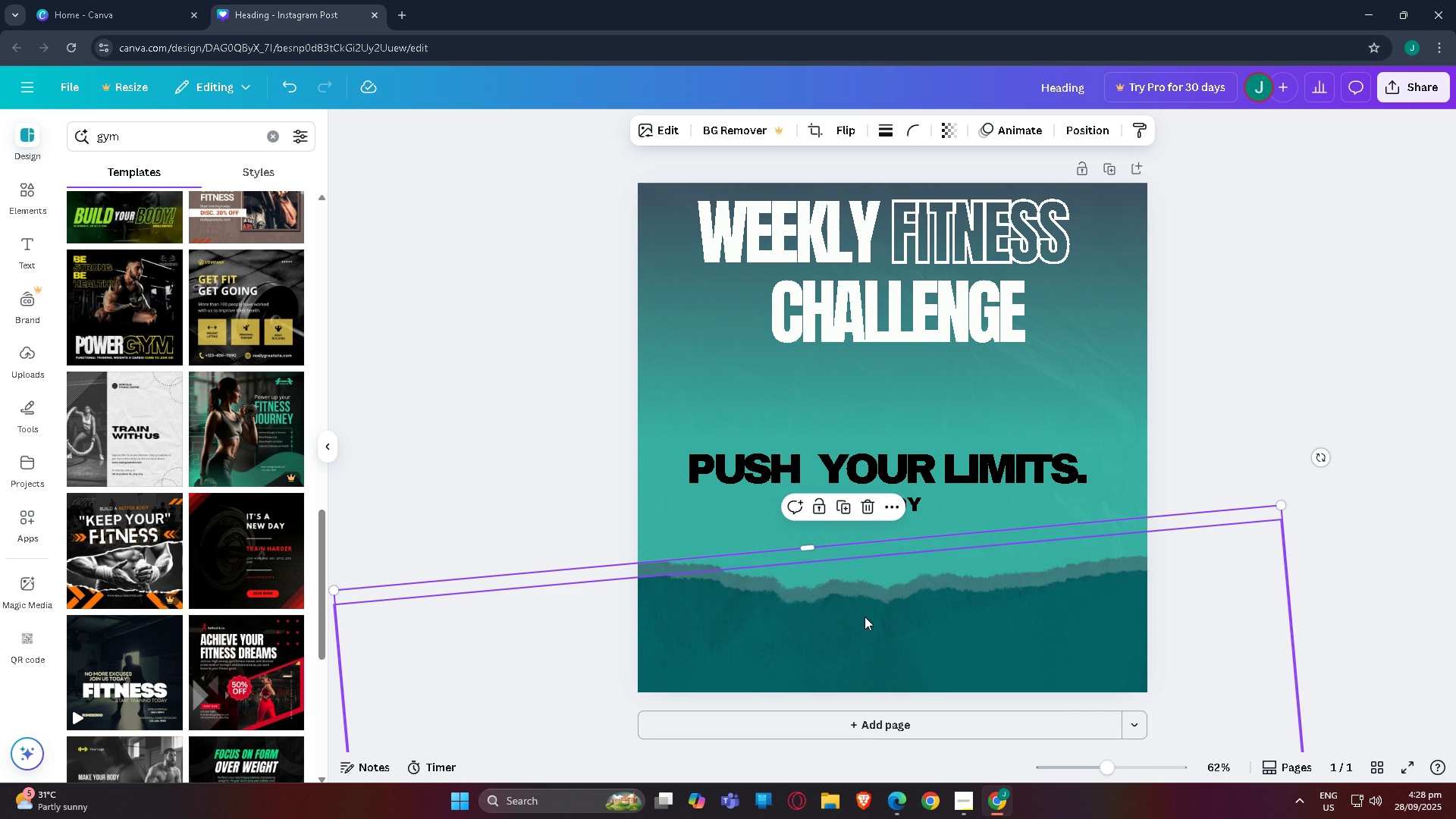 
key(Control+BracketLeft)
 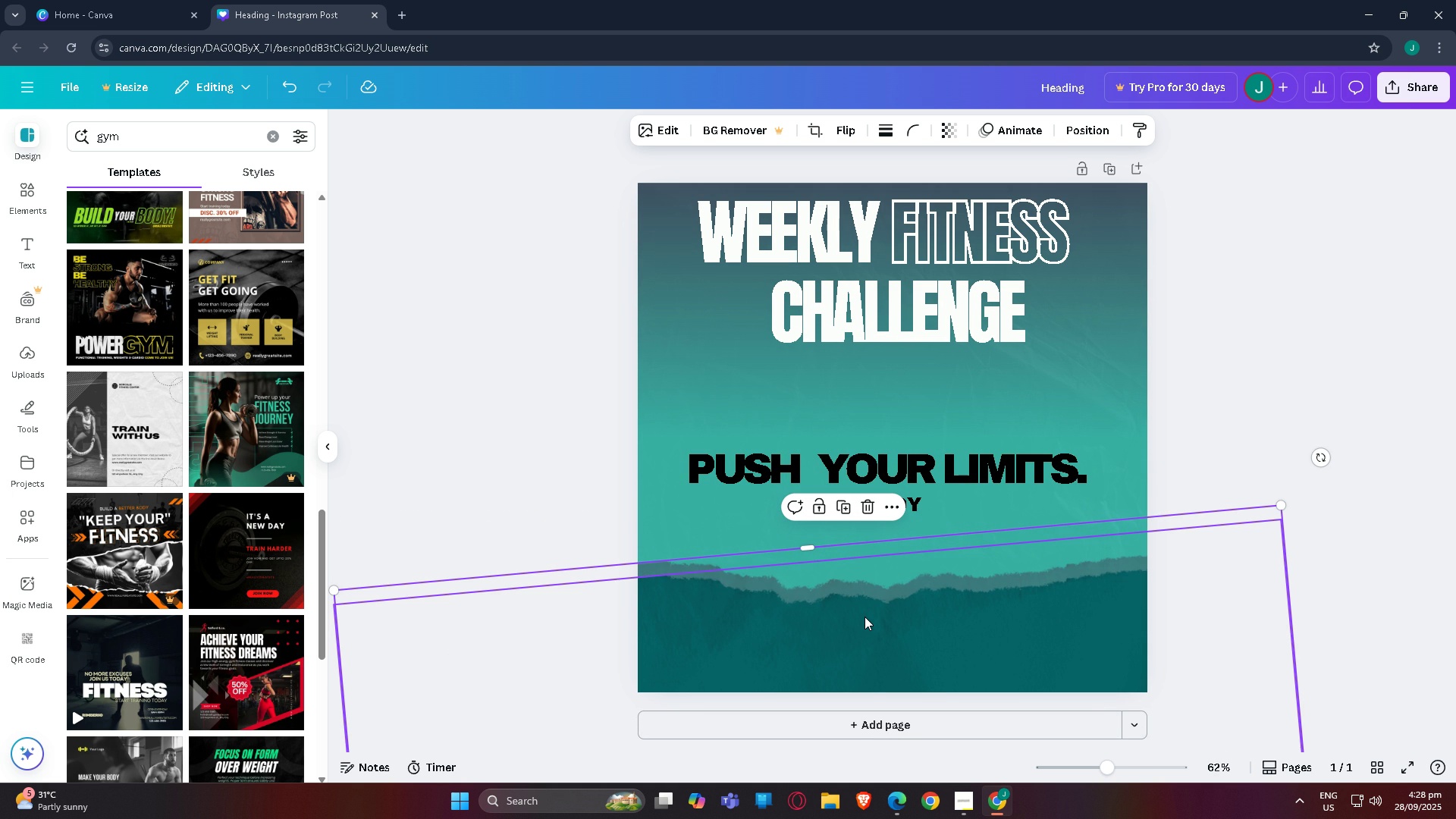 
key(Control+BracketRight)
 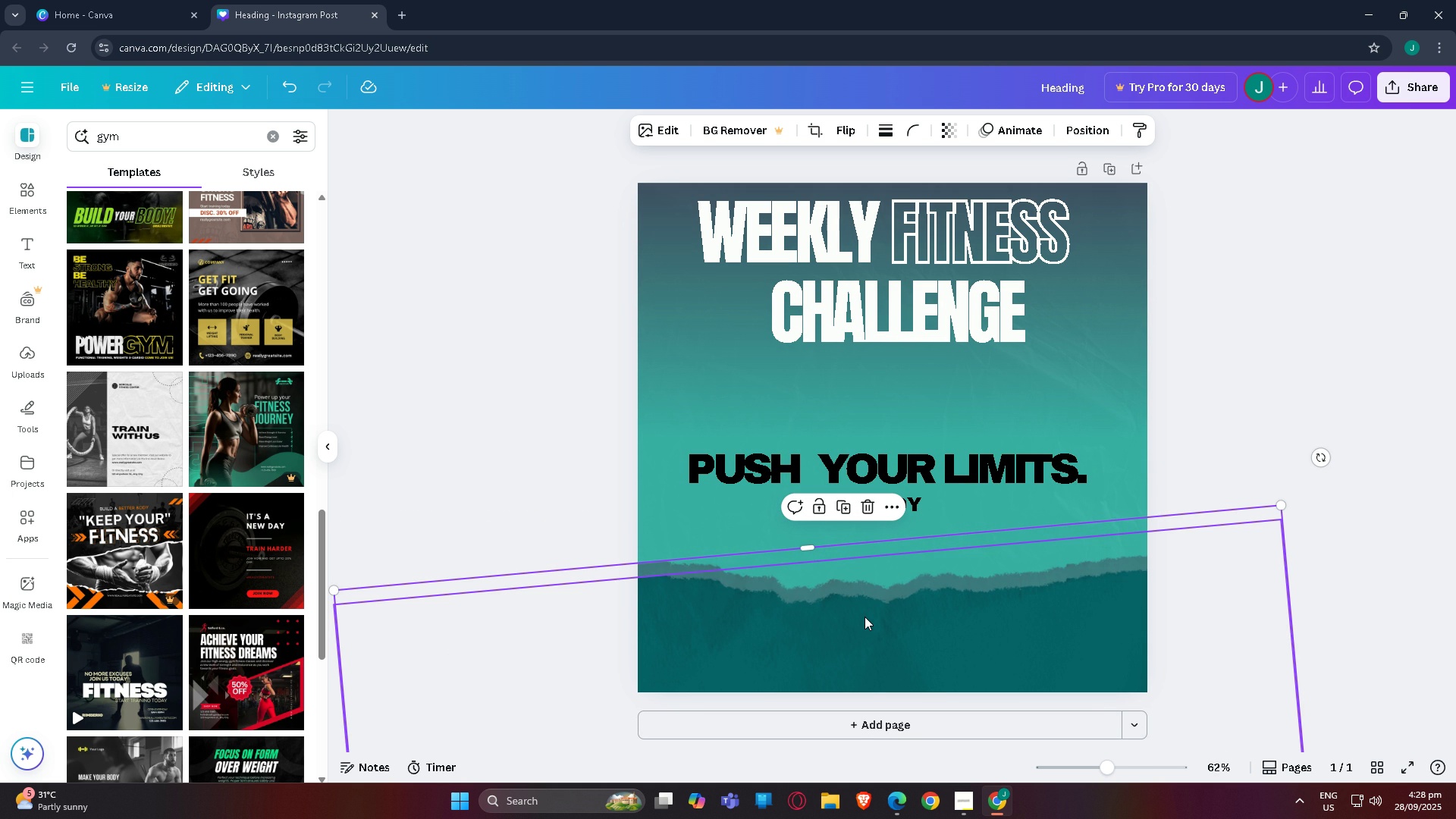 
key(Control+BracketLeft)
 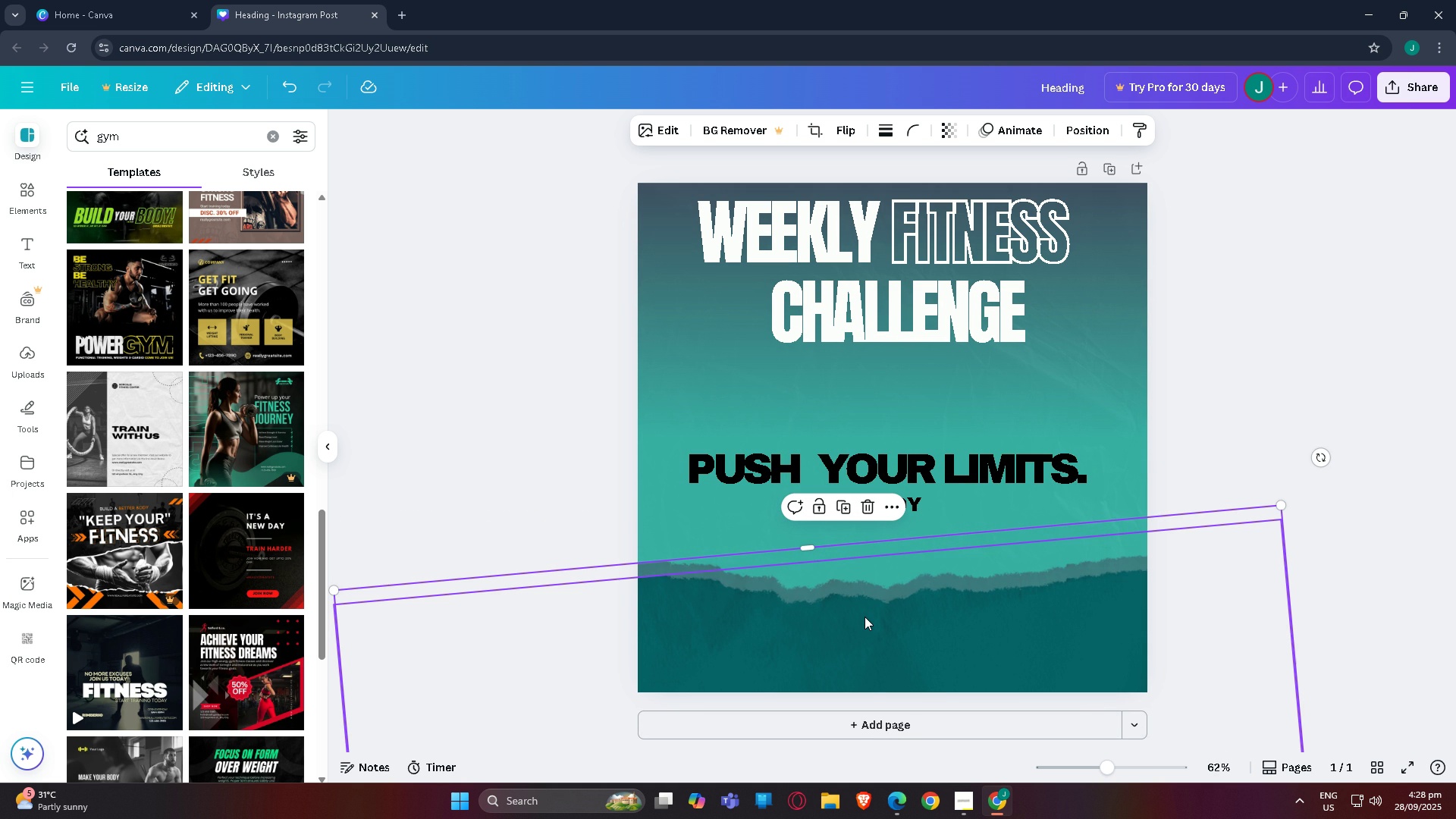 
key(Control+BracketLeft)
 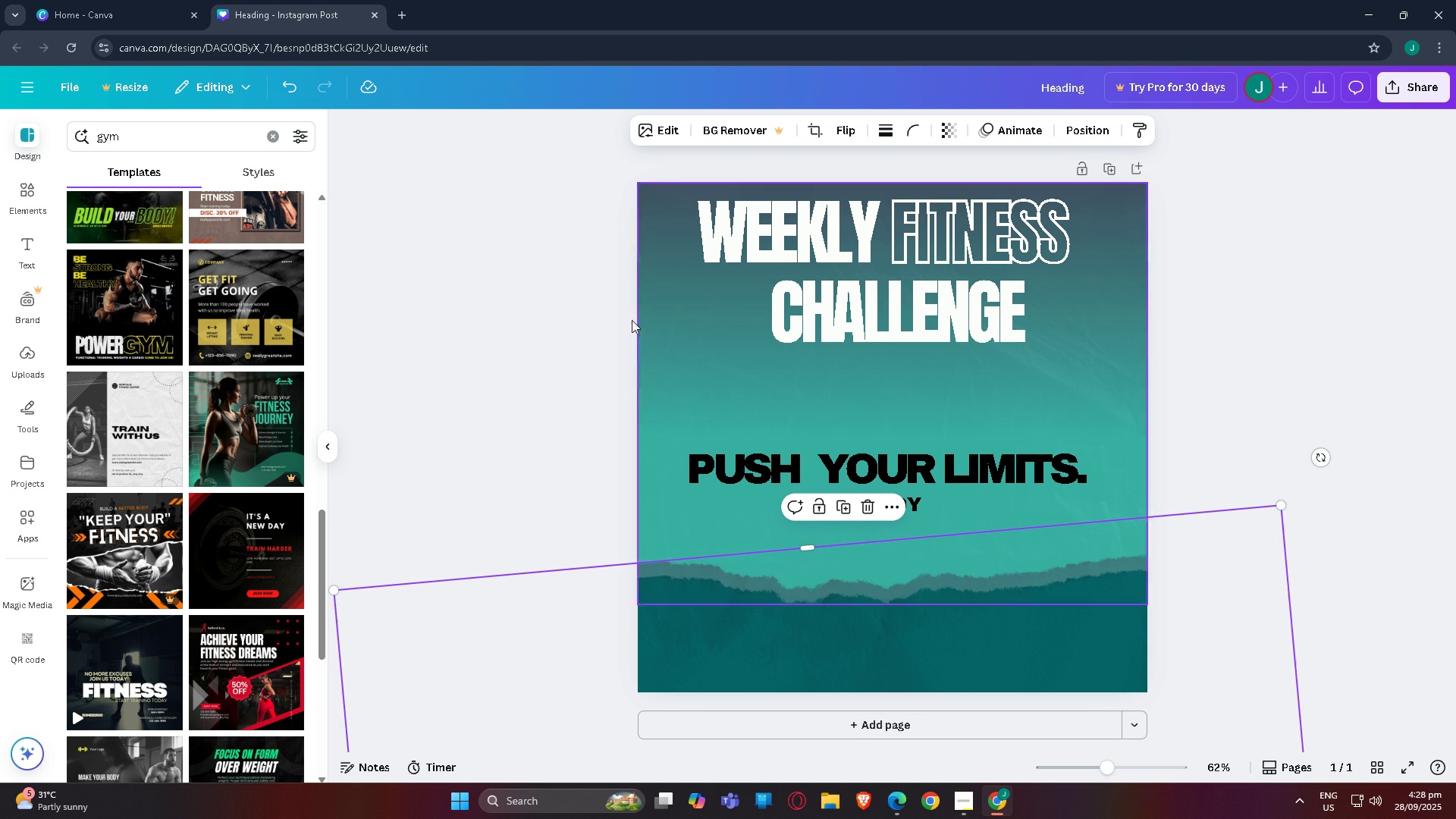 
left_click([478, 297])
 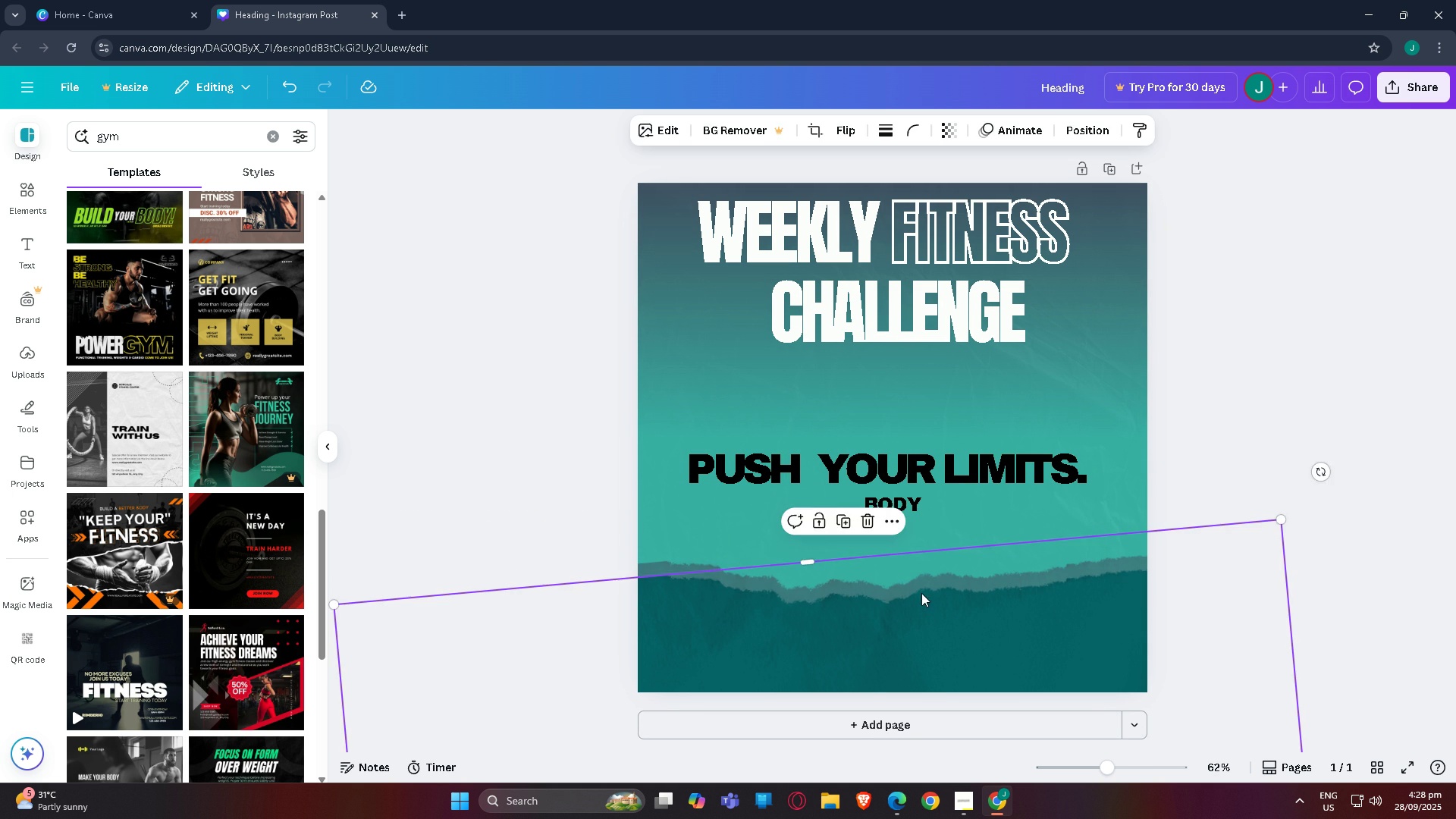 
left_click([921, 593])
 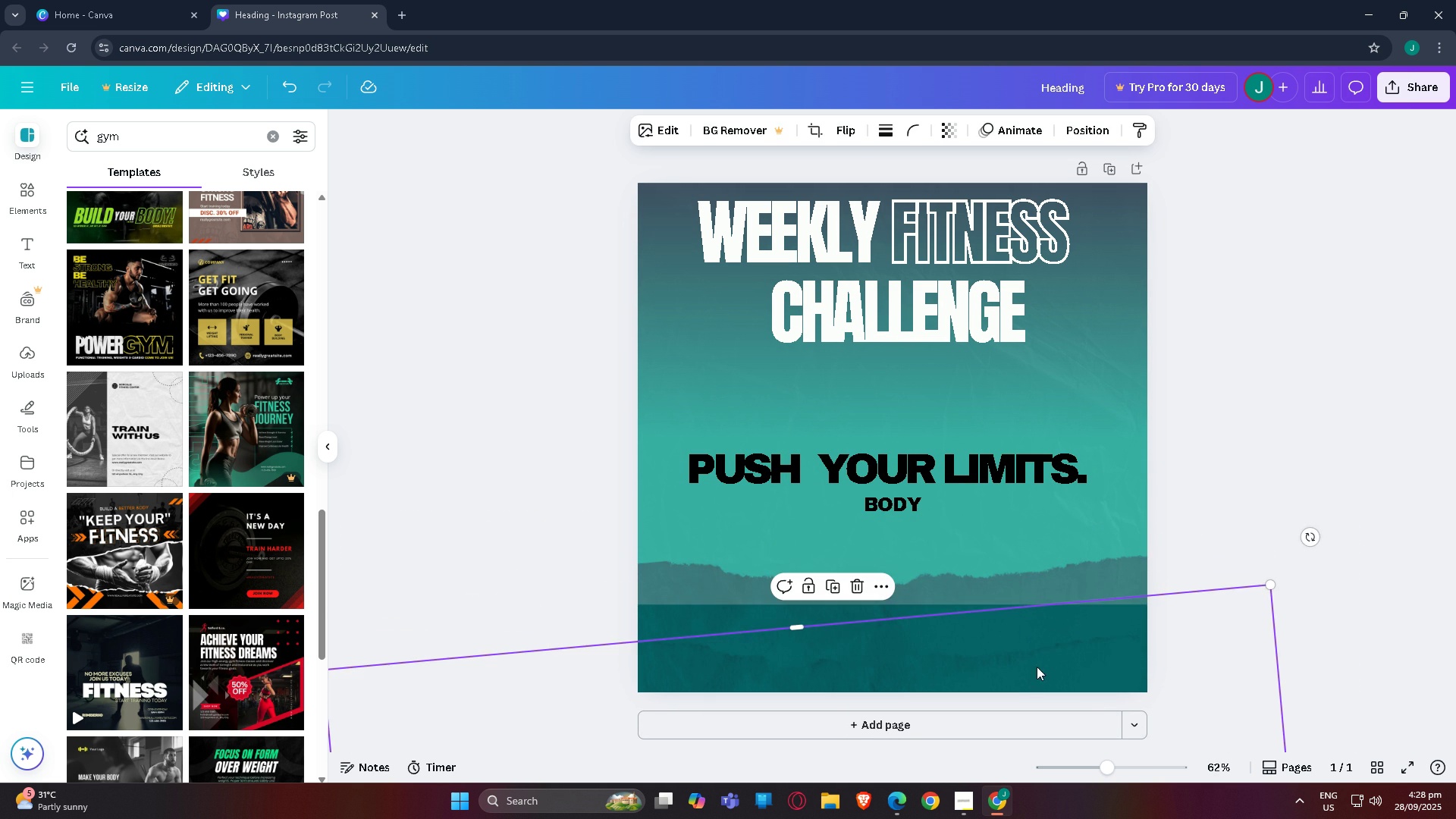 
left_click([1097, 567])
 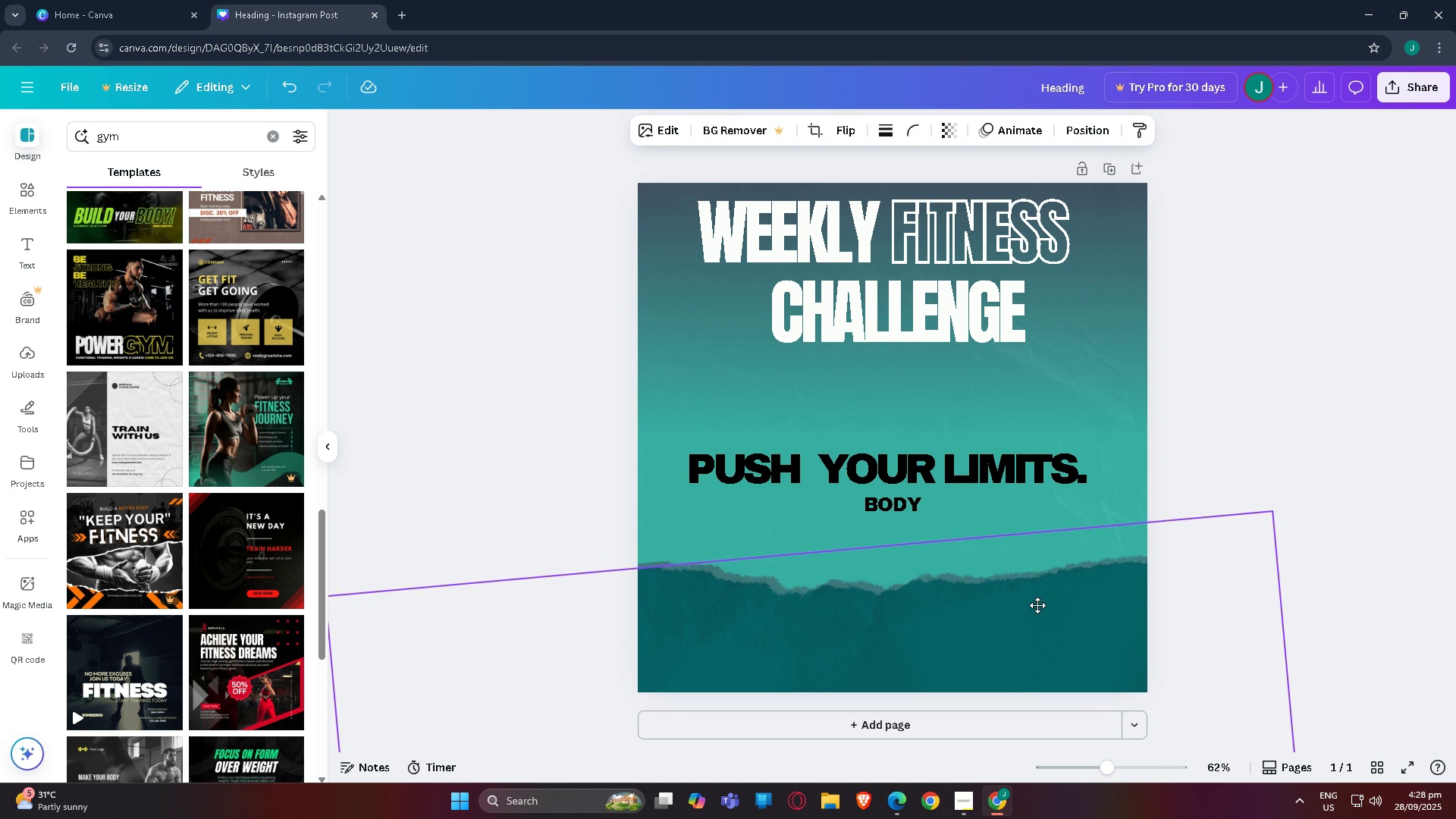 
wait(7.28)
 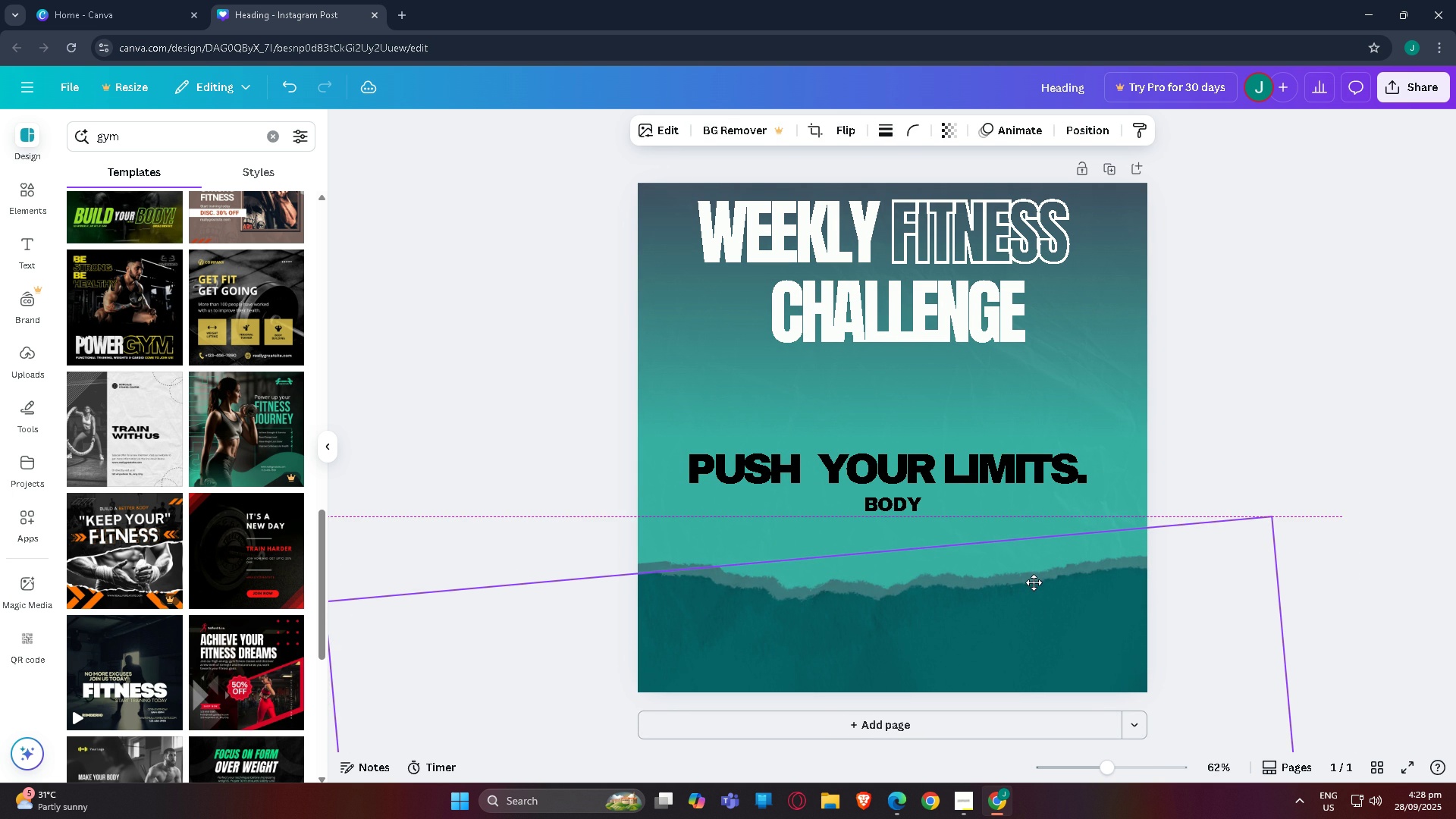 
left_click([1213, 444])
 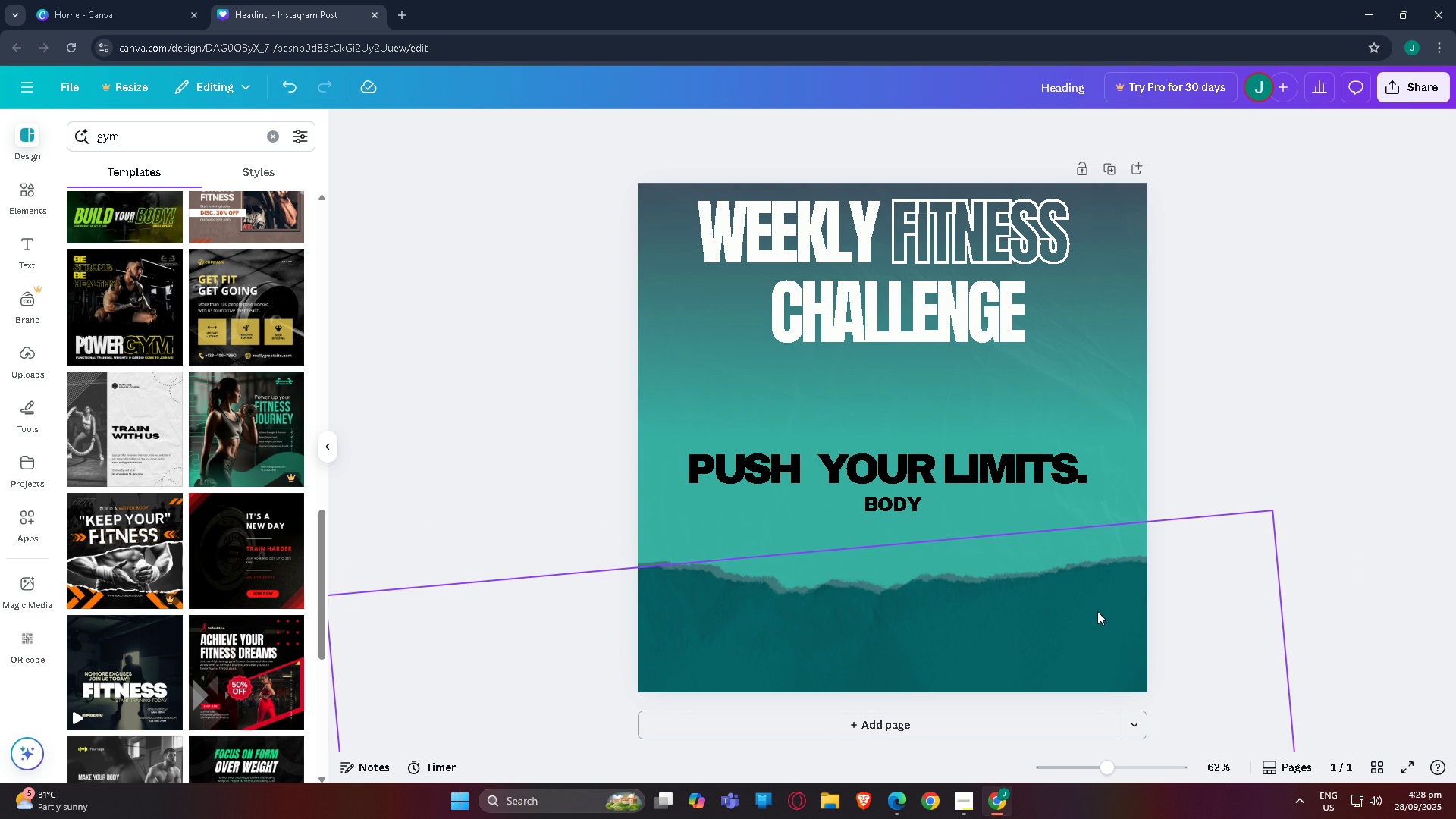 
left_click([1097, 612])
 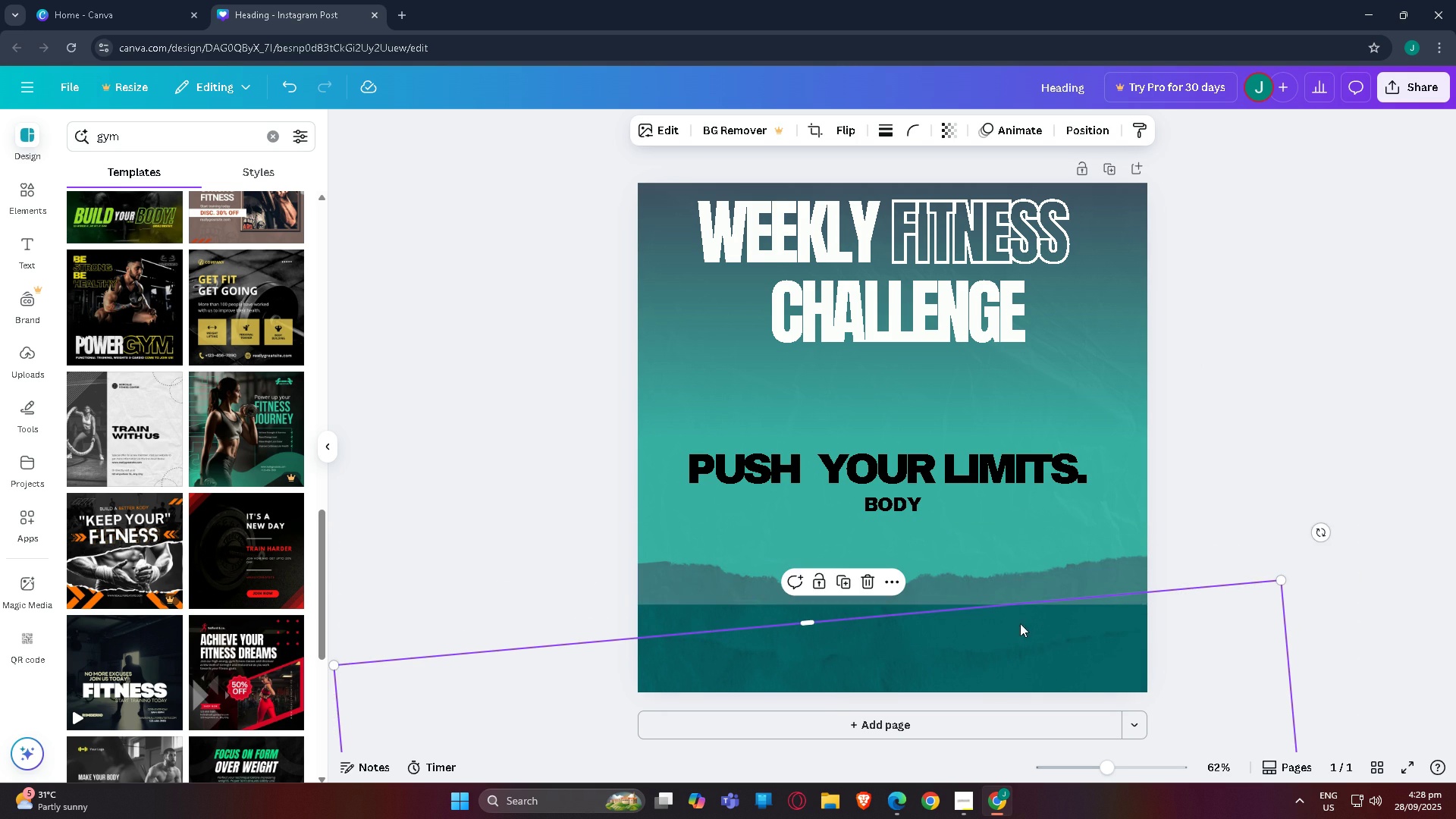 
wait(8.05)
 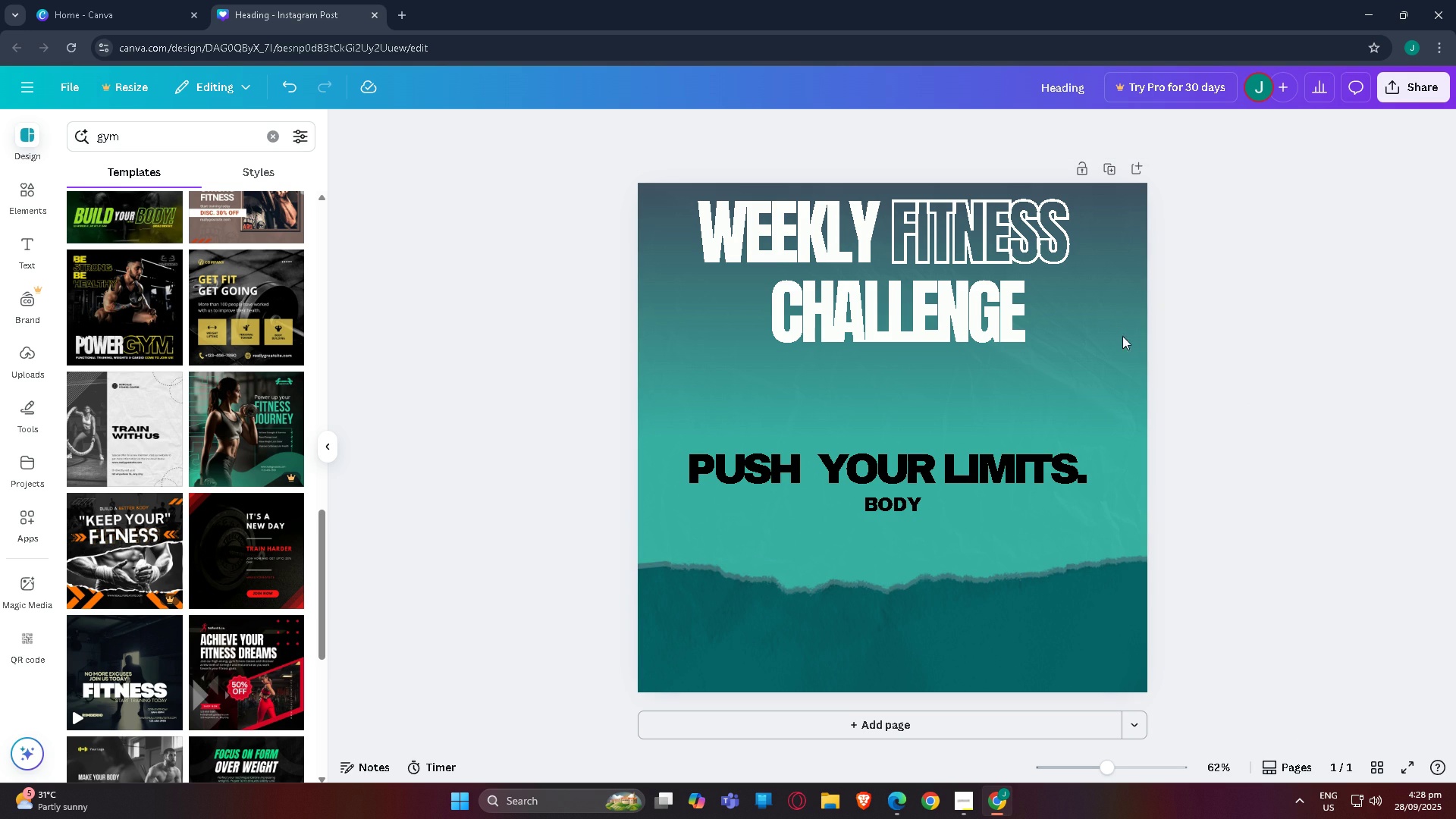 
key(Control+Z)
 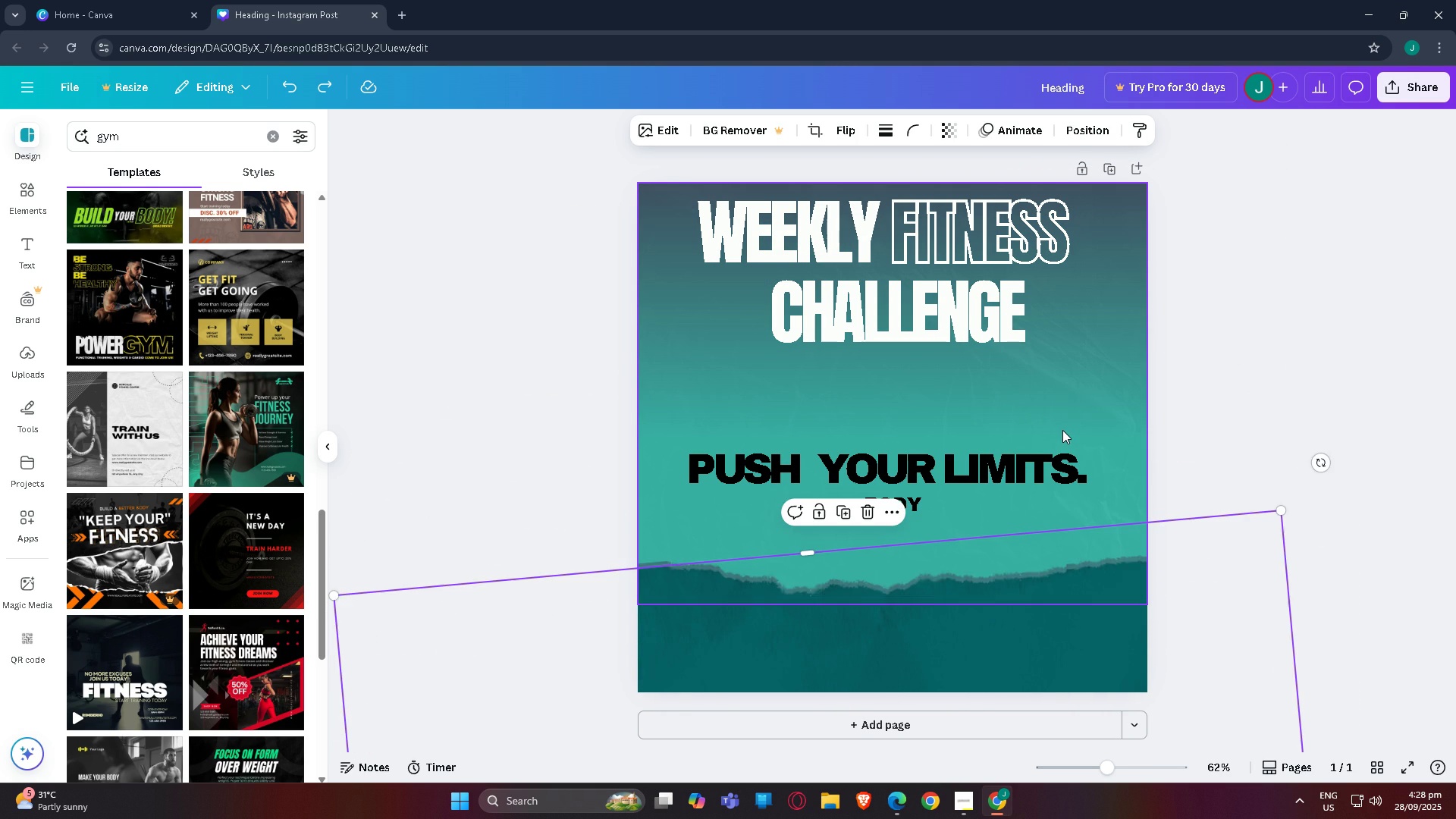 
key(Control+Z)
 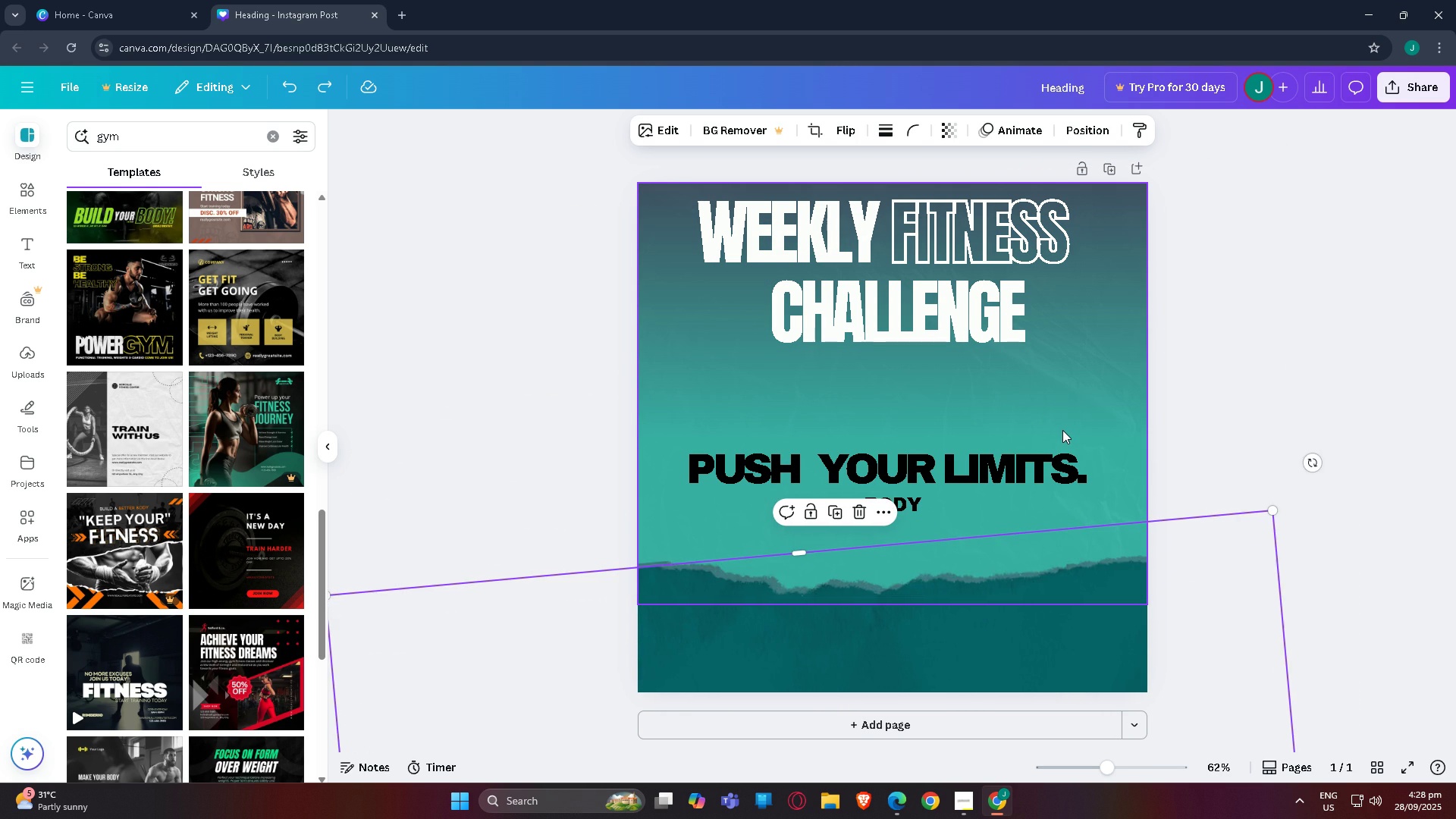 
key(Control+Z)
 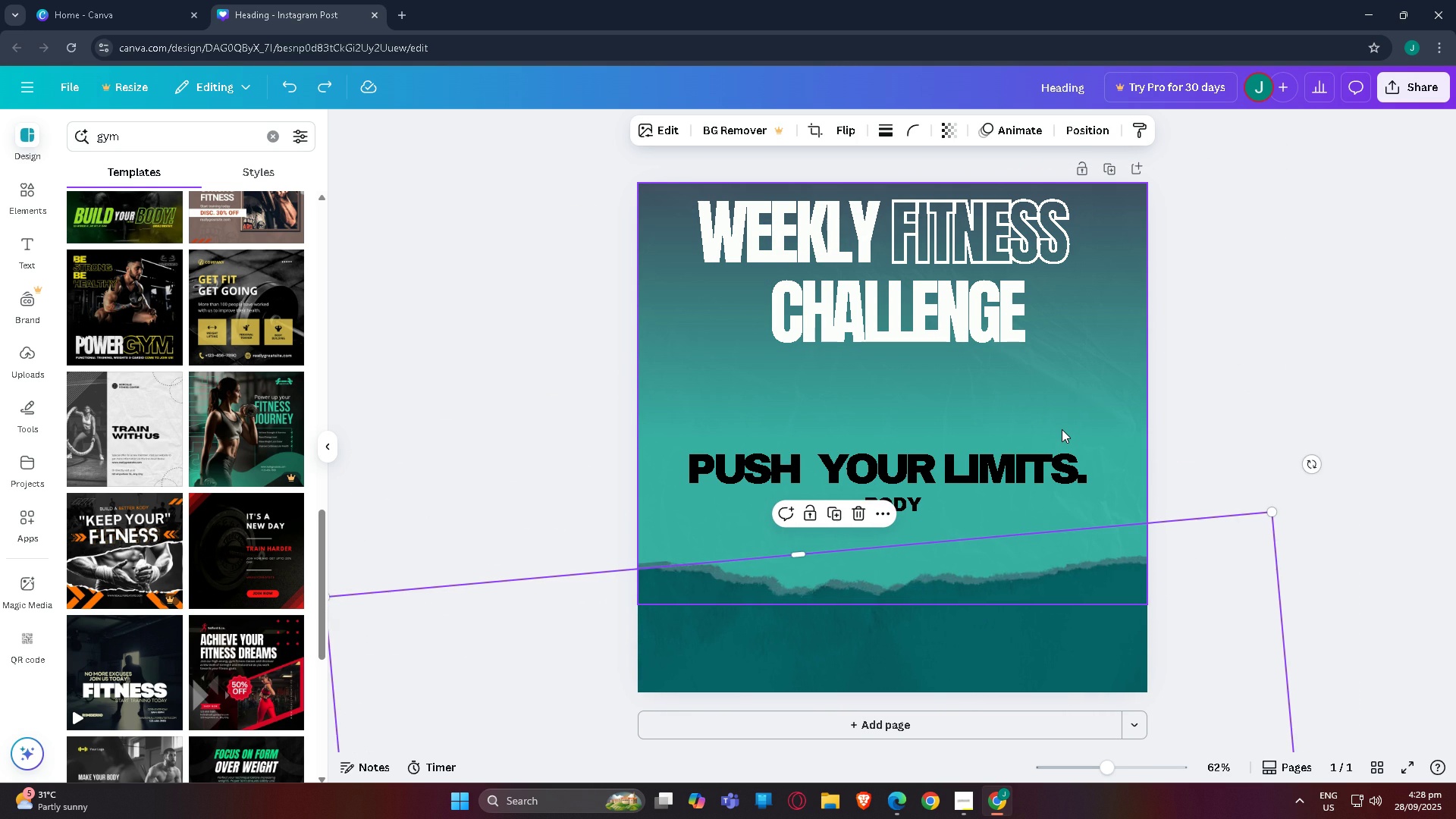 
key(Control+Z)
 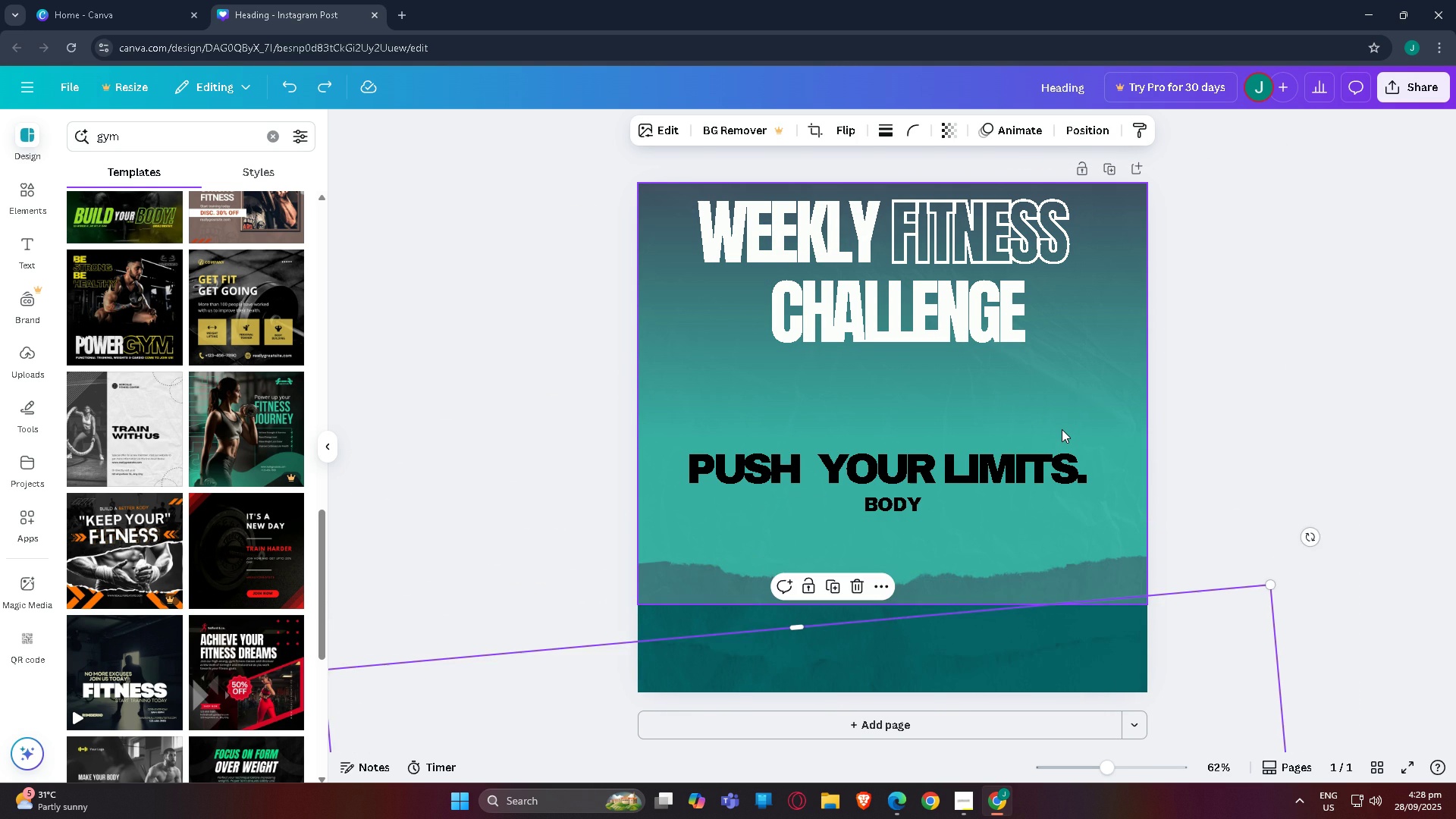 
key(Control+Z)
 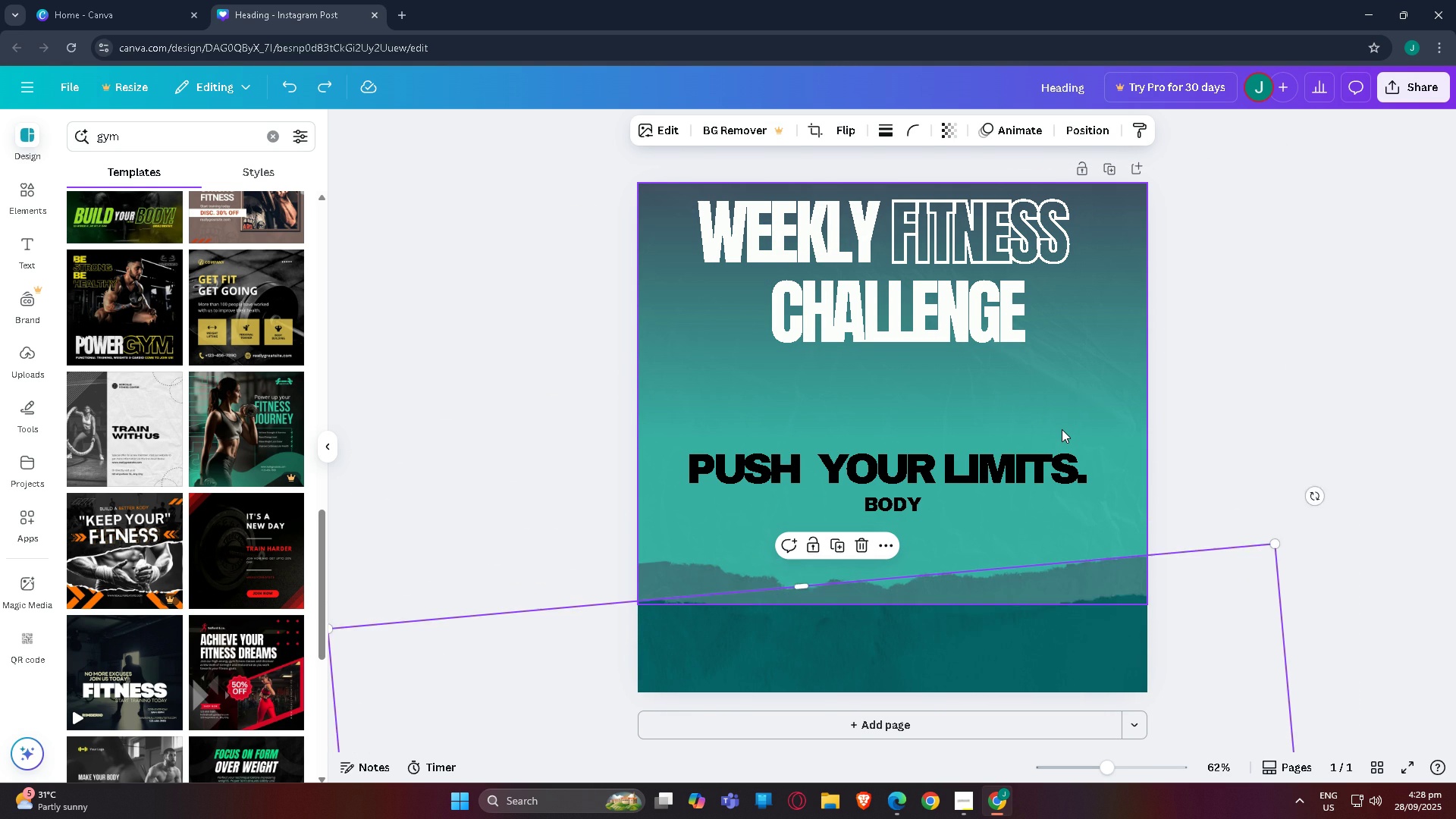 
key(Control+Z)
 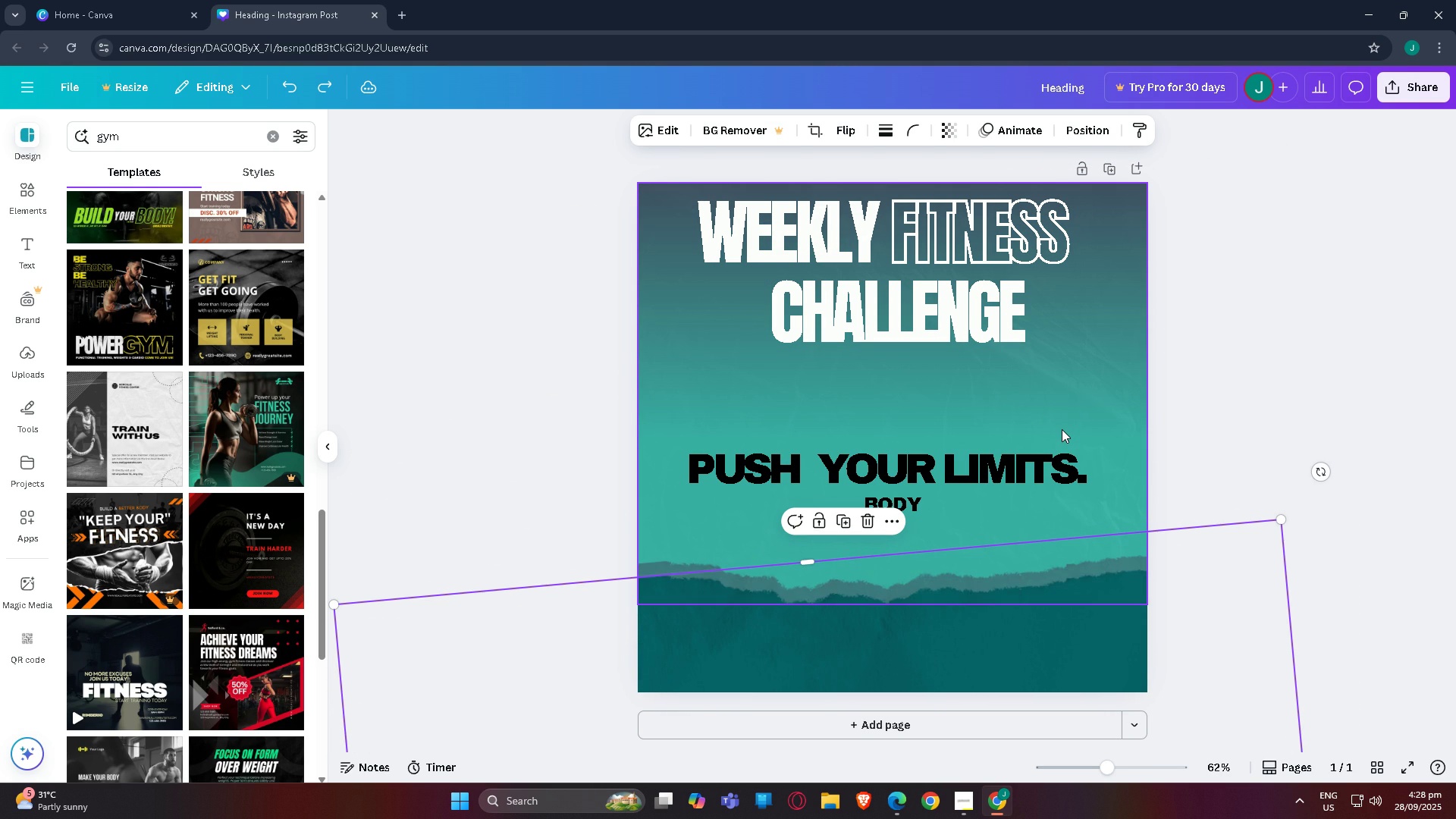 
key(Control+Z)
 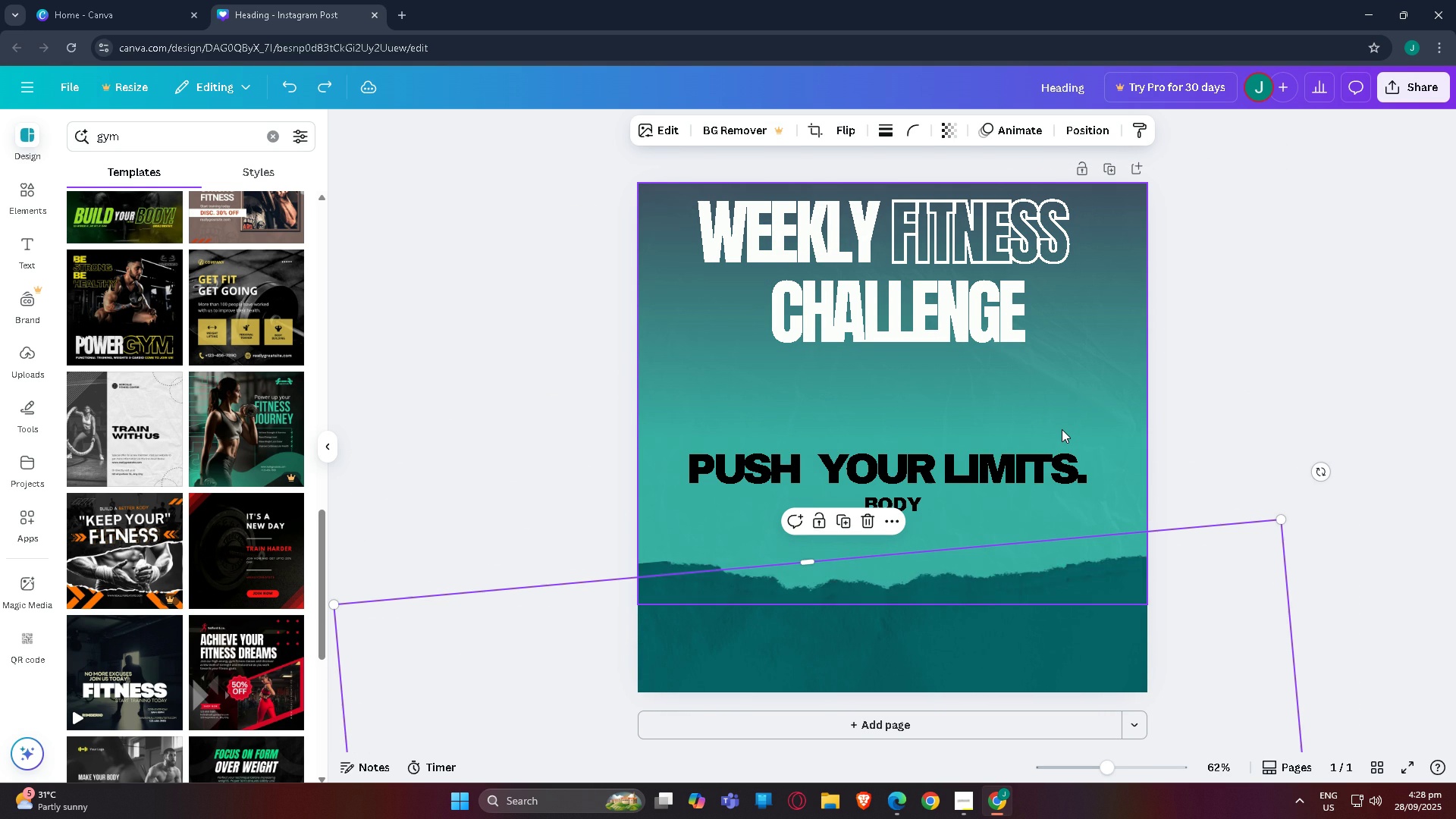 
key(Control+Z)
 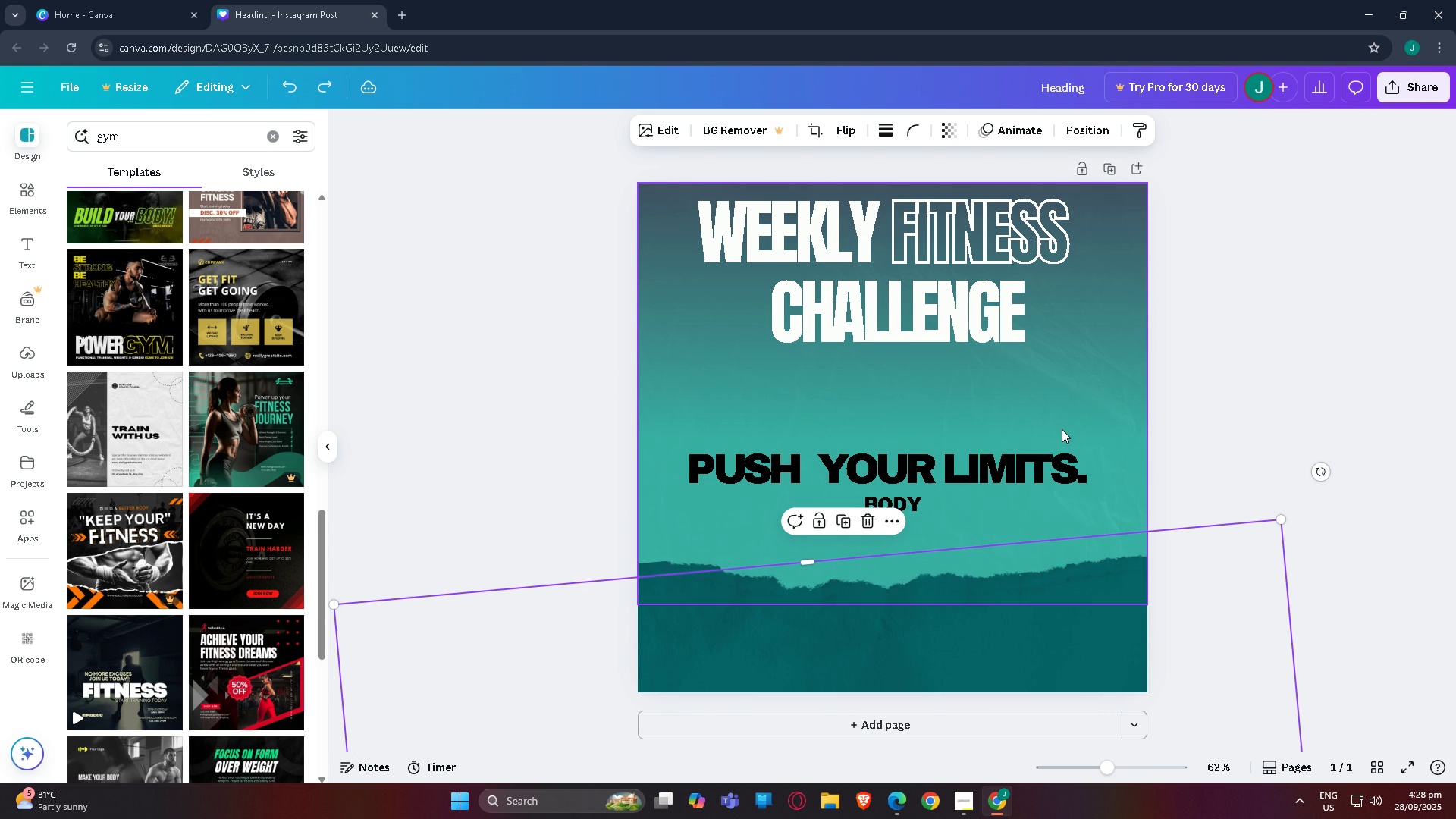 
key(Control+Z)
 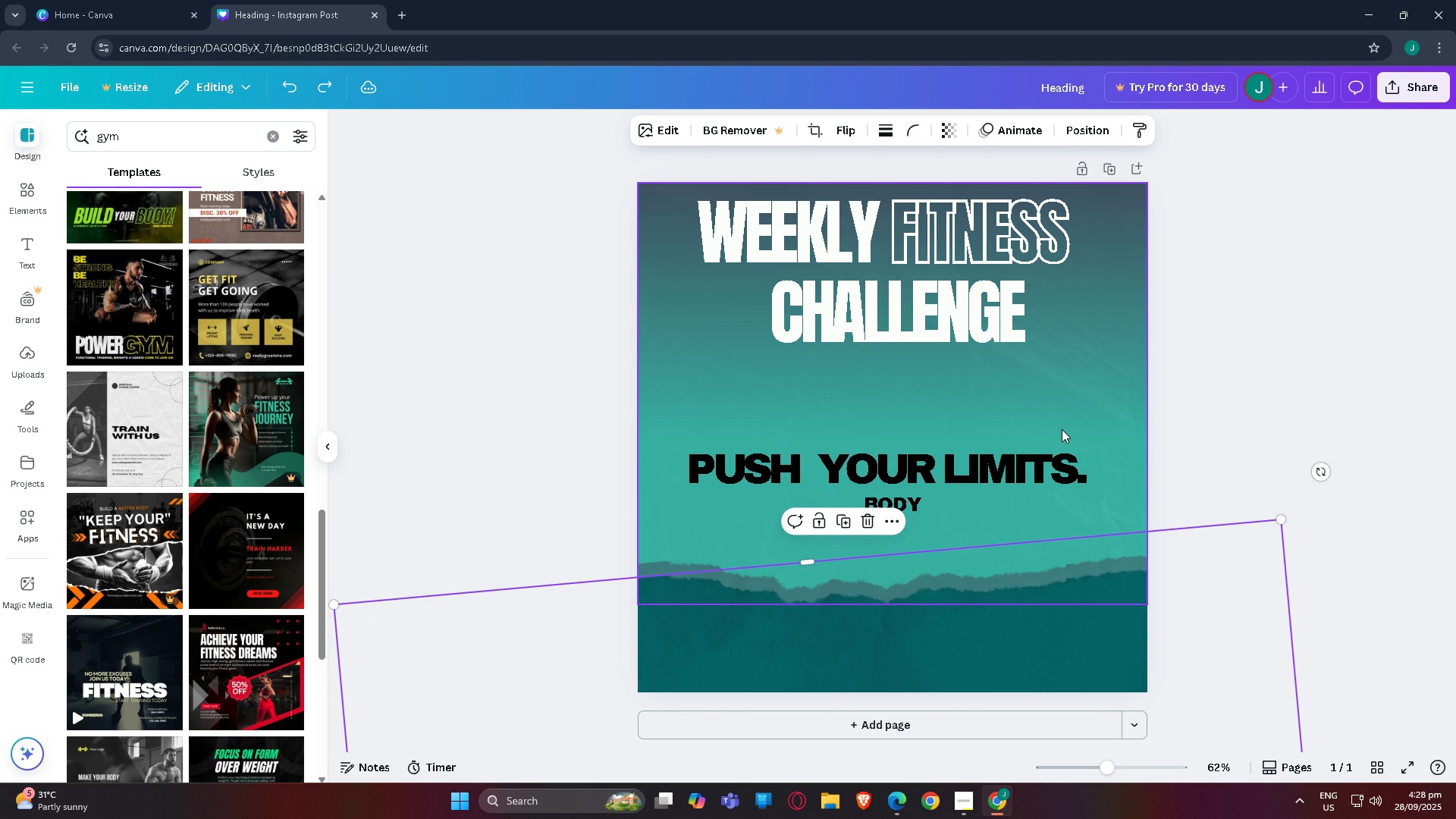 
key(Control+Z)
 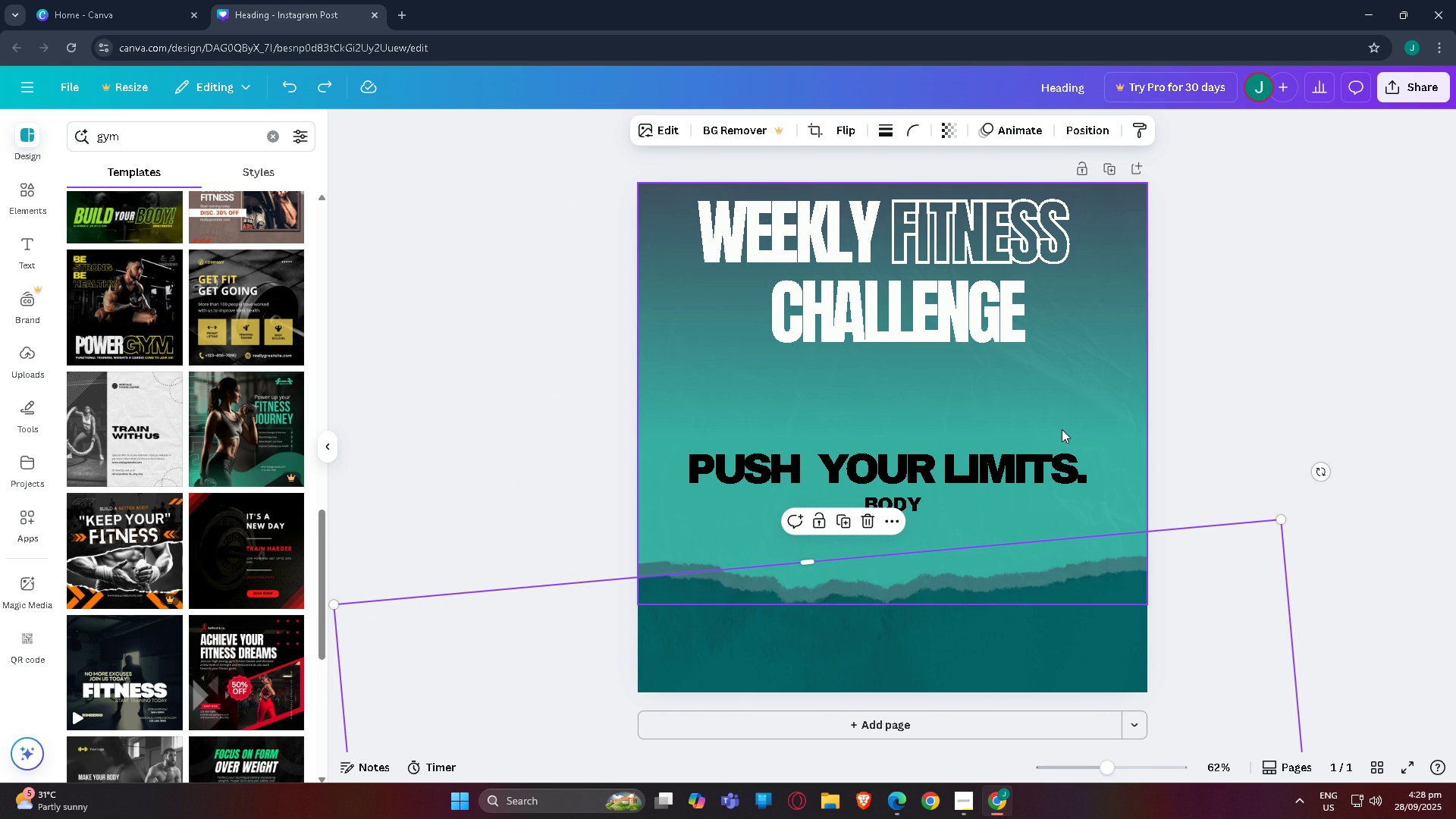 
key(Control+Z)
 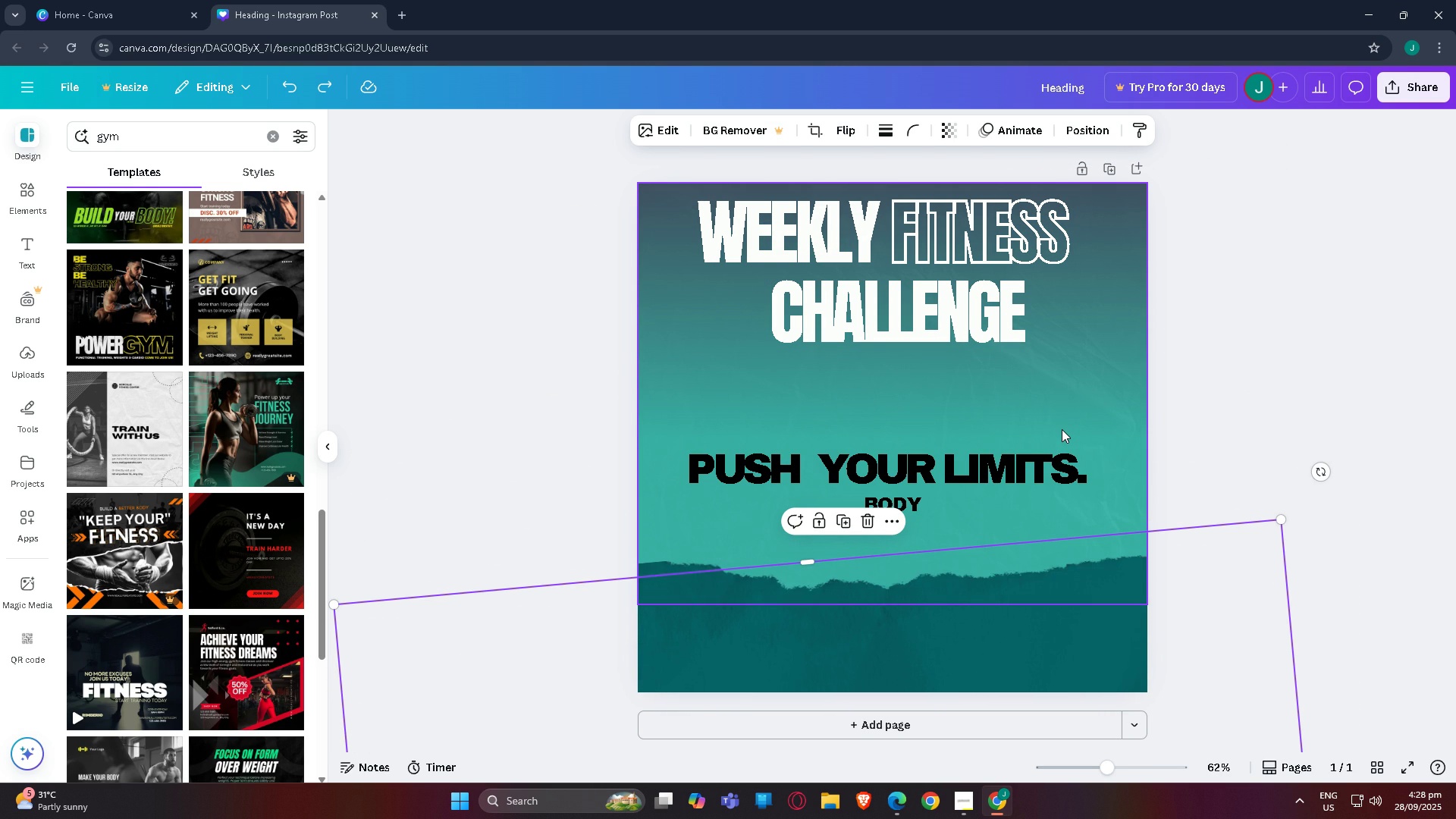 
key(Control+Z)
 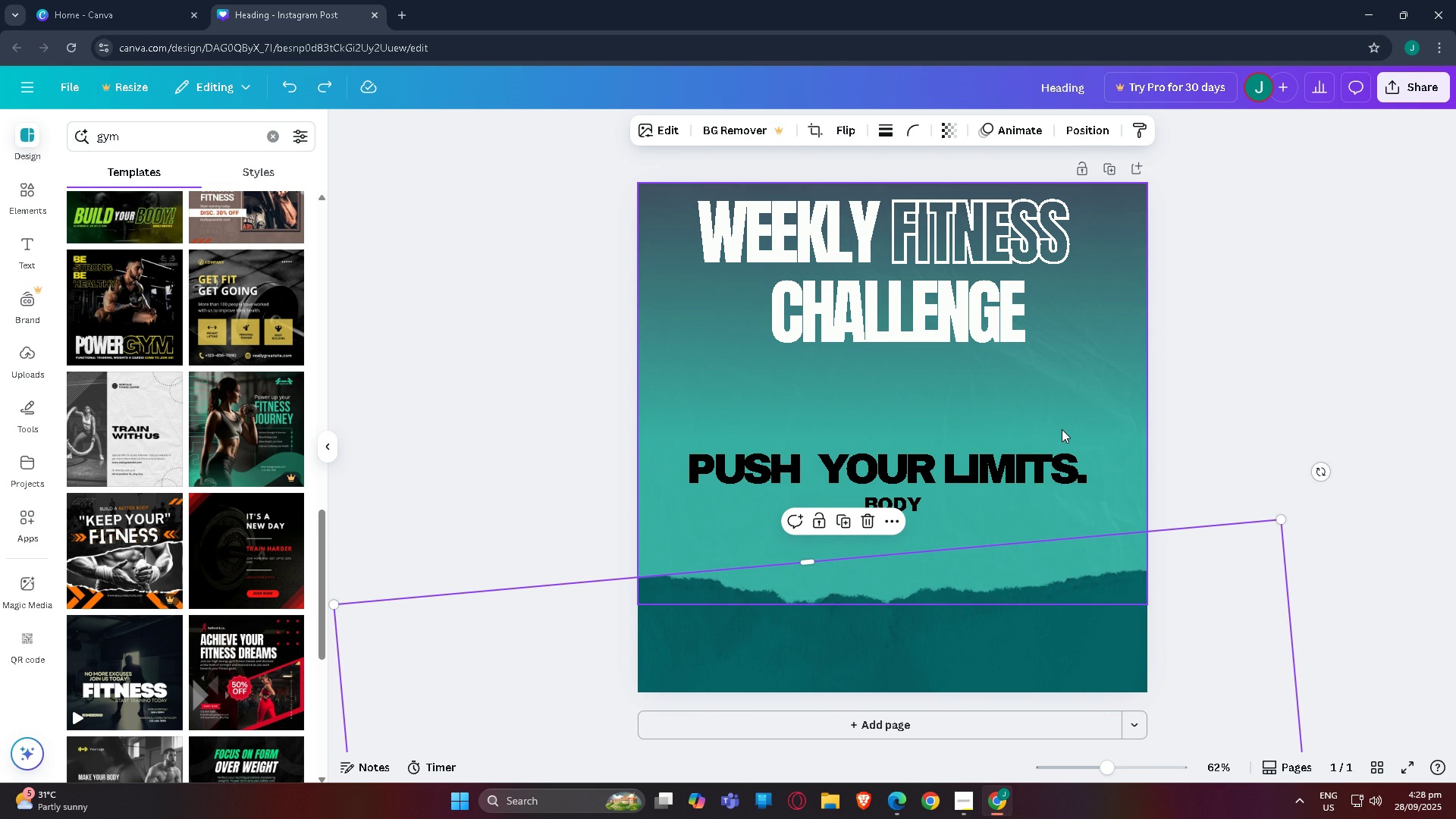 
key(Control+Z)
 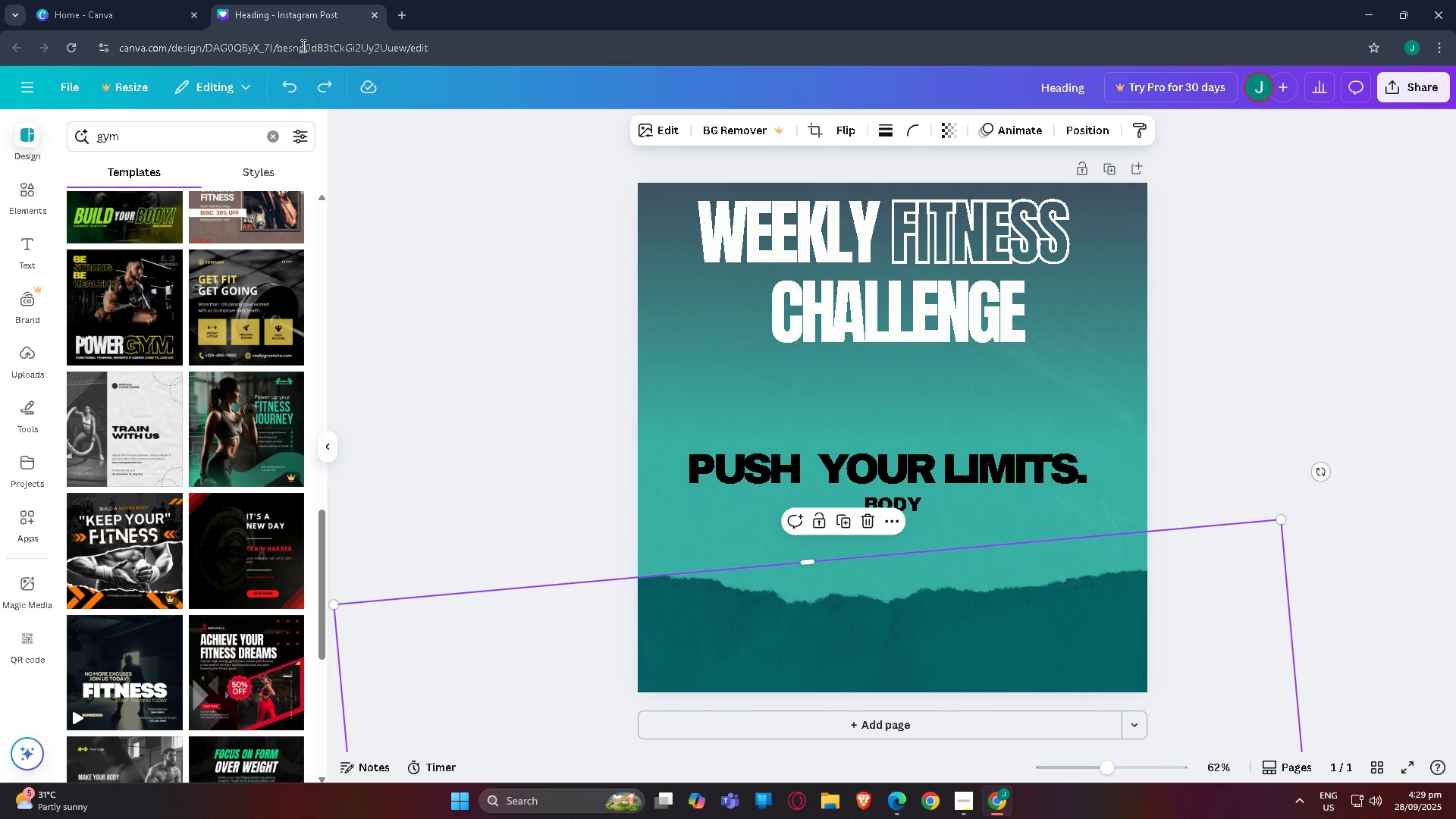 
left_click([318, 85])
 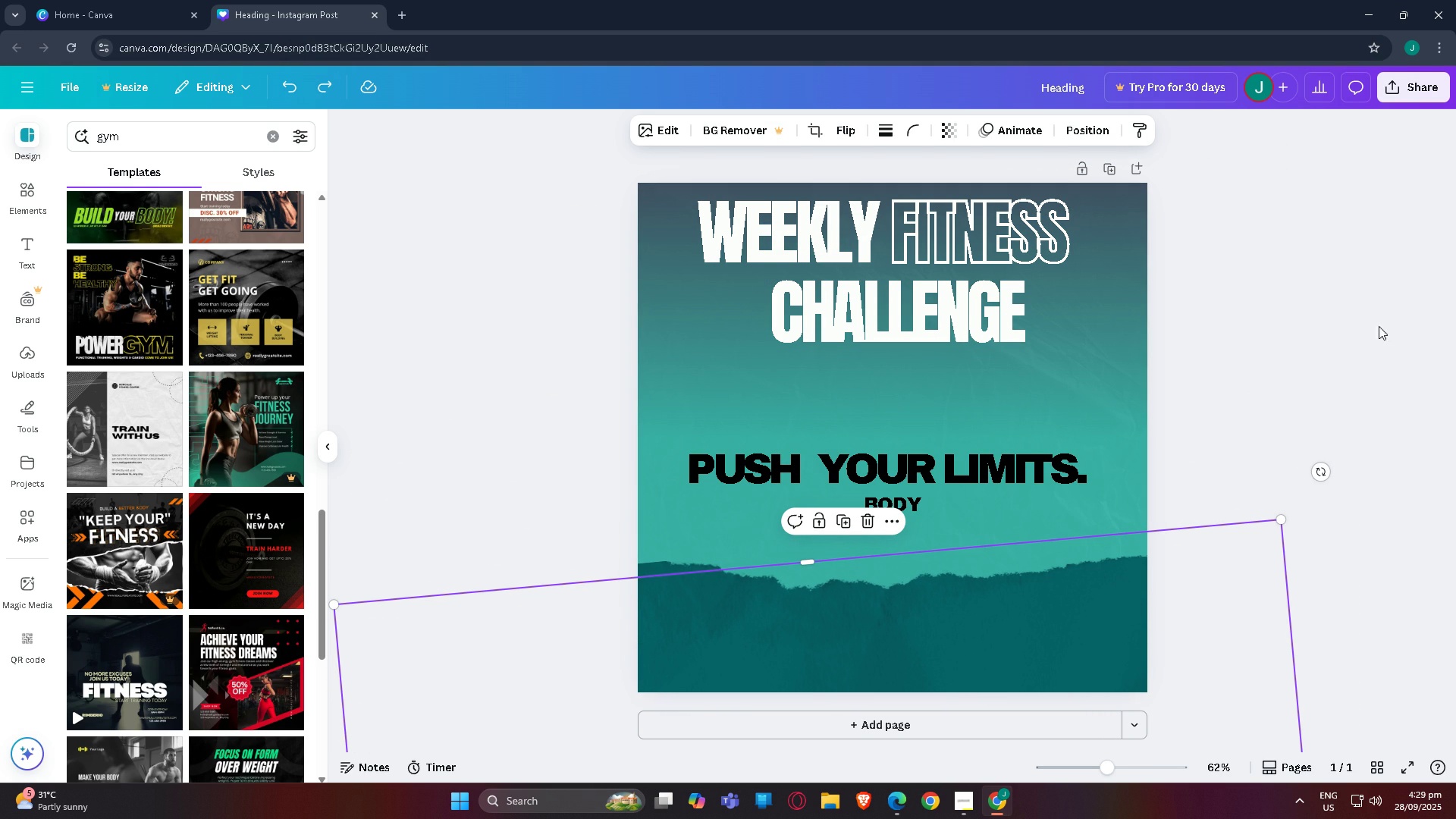 
left_click([1379, 327])
 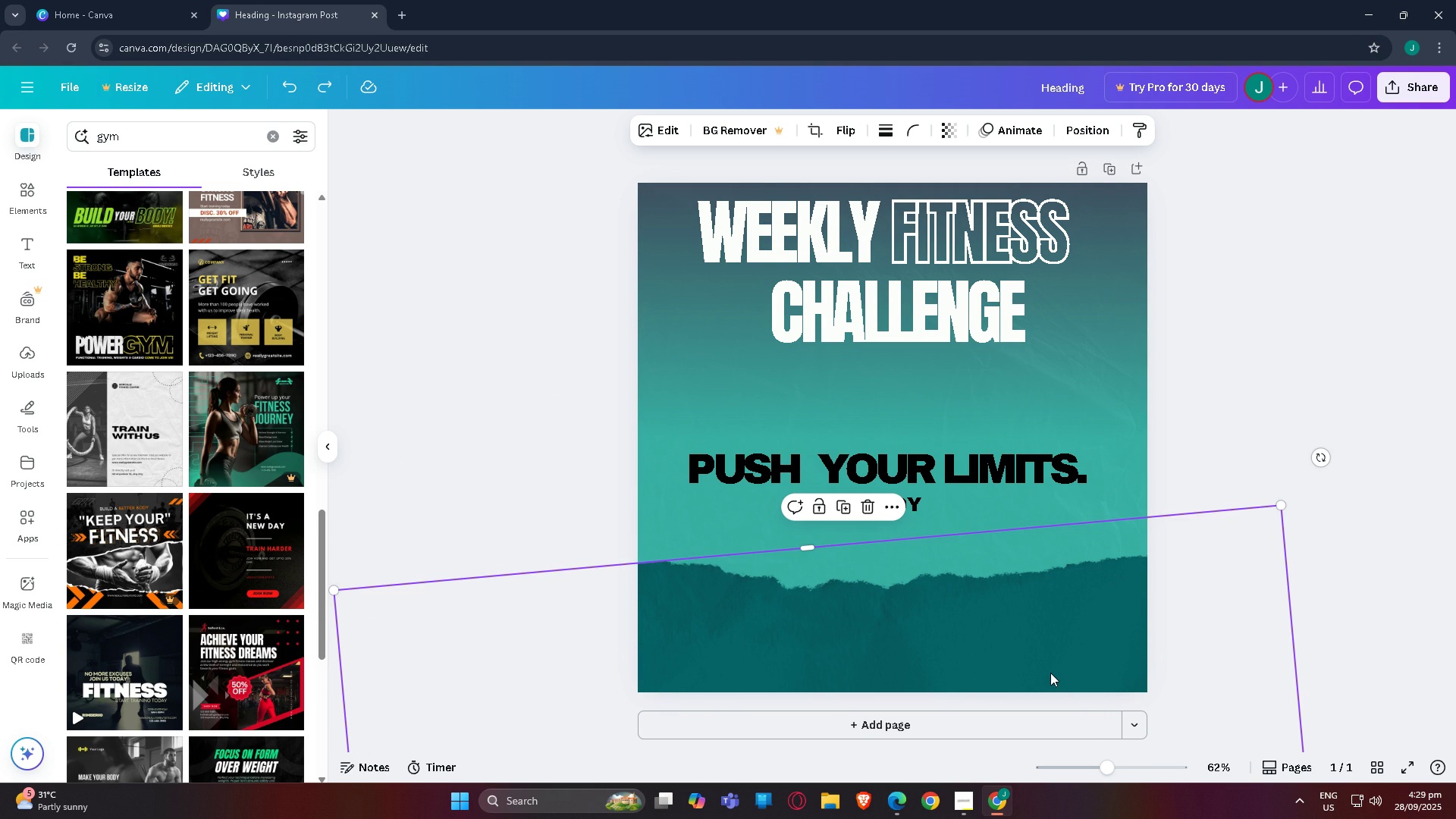 
left_click([1050, 673])
 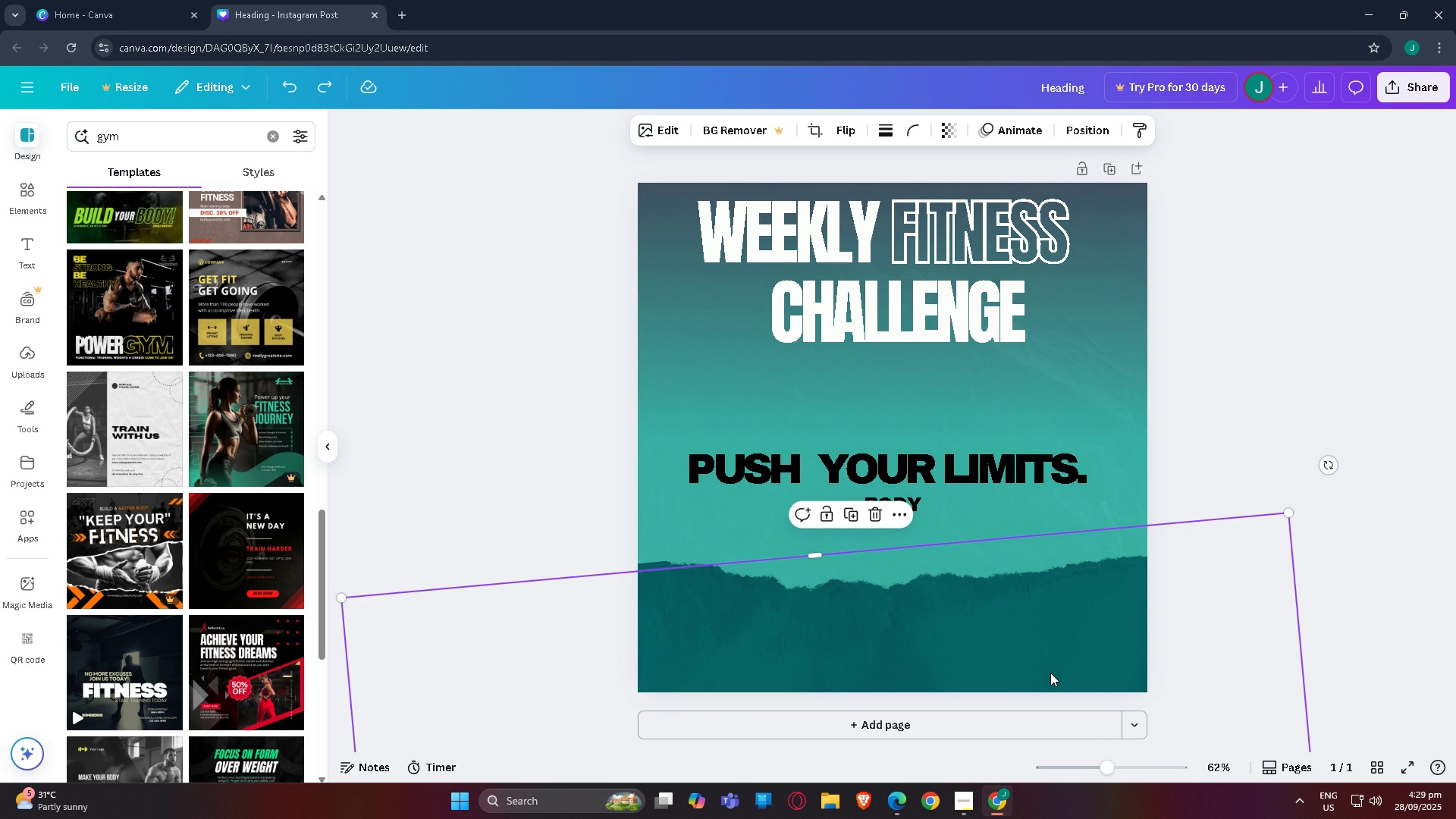 
key(Control+C)
 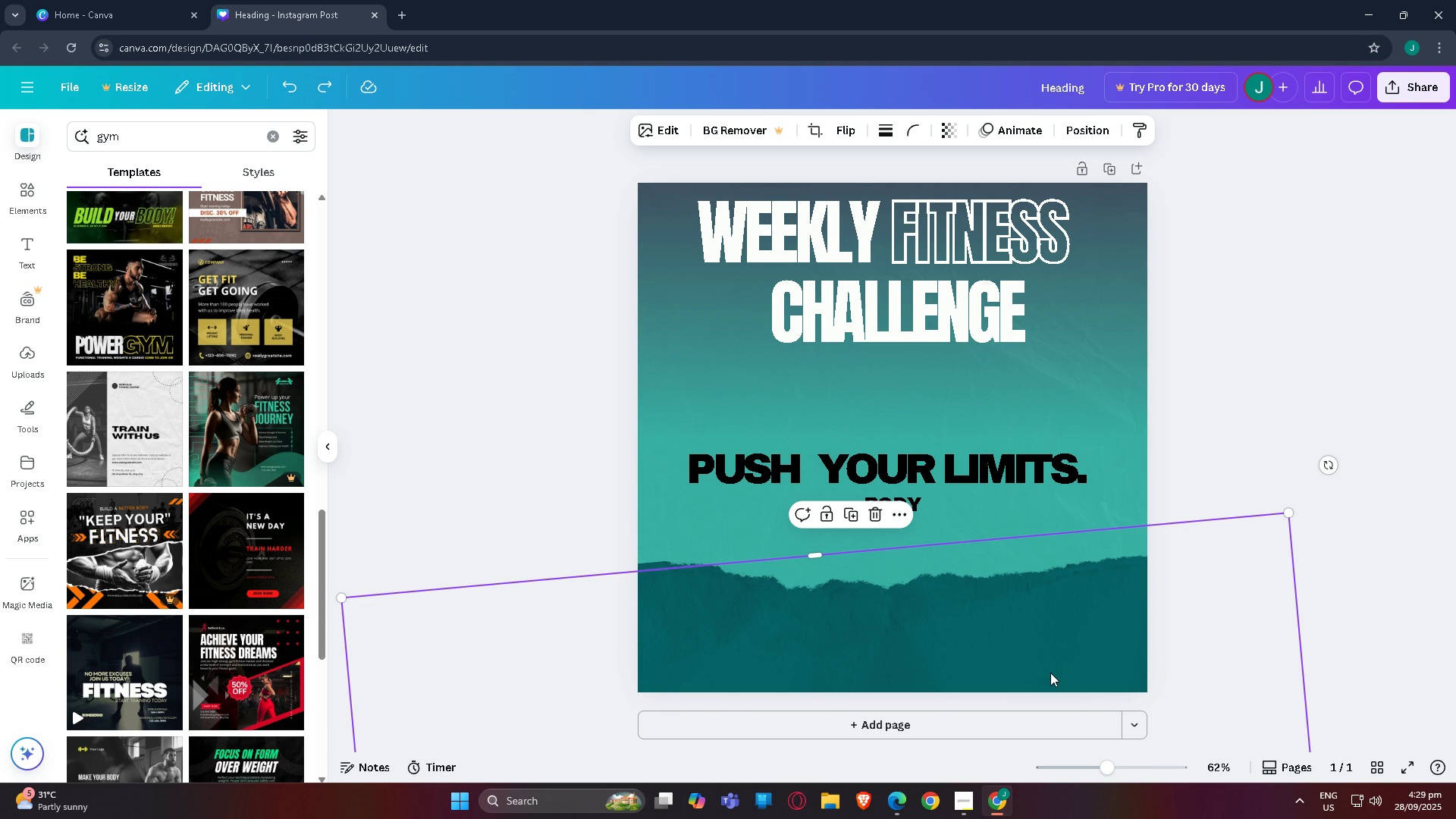 
key(Control+V)
 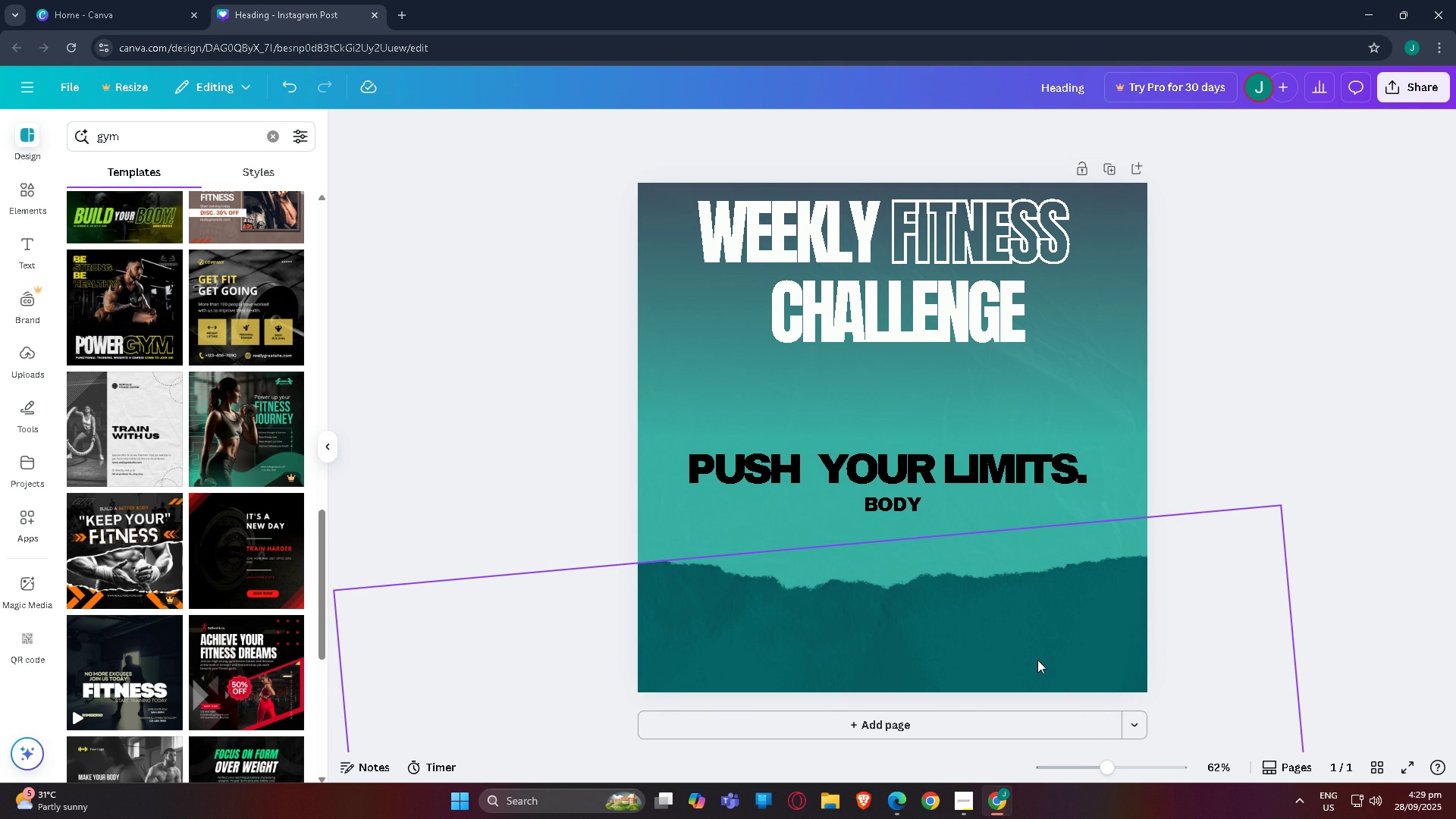 
key(Control+Z)
 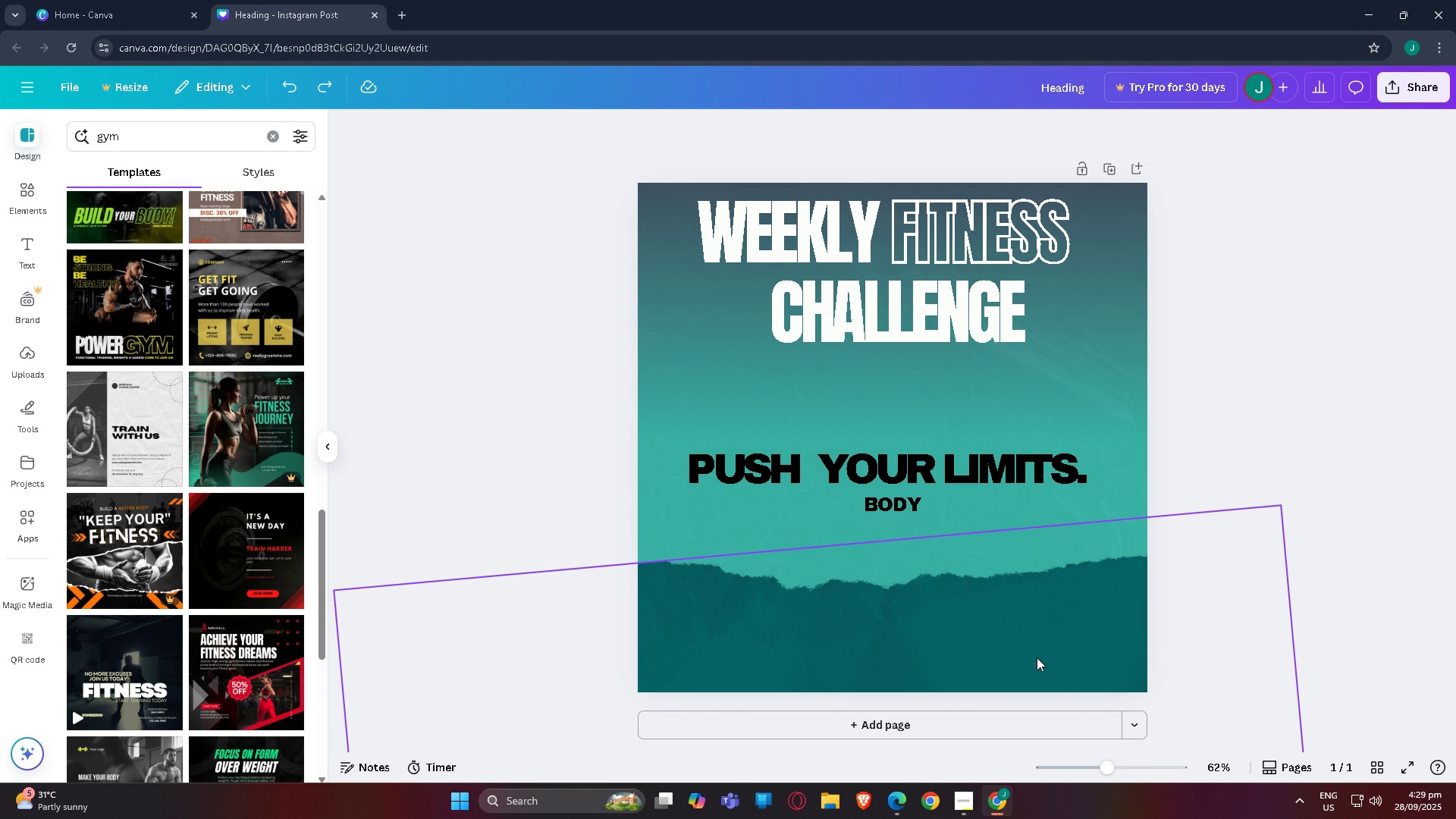 
left_click([1037, 657])
 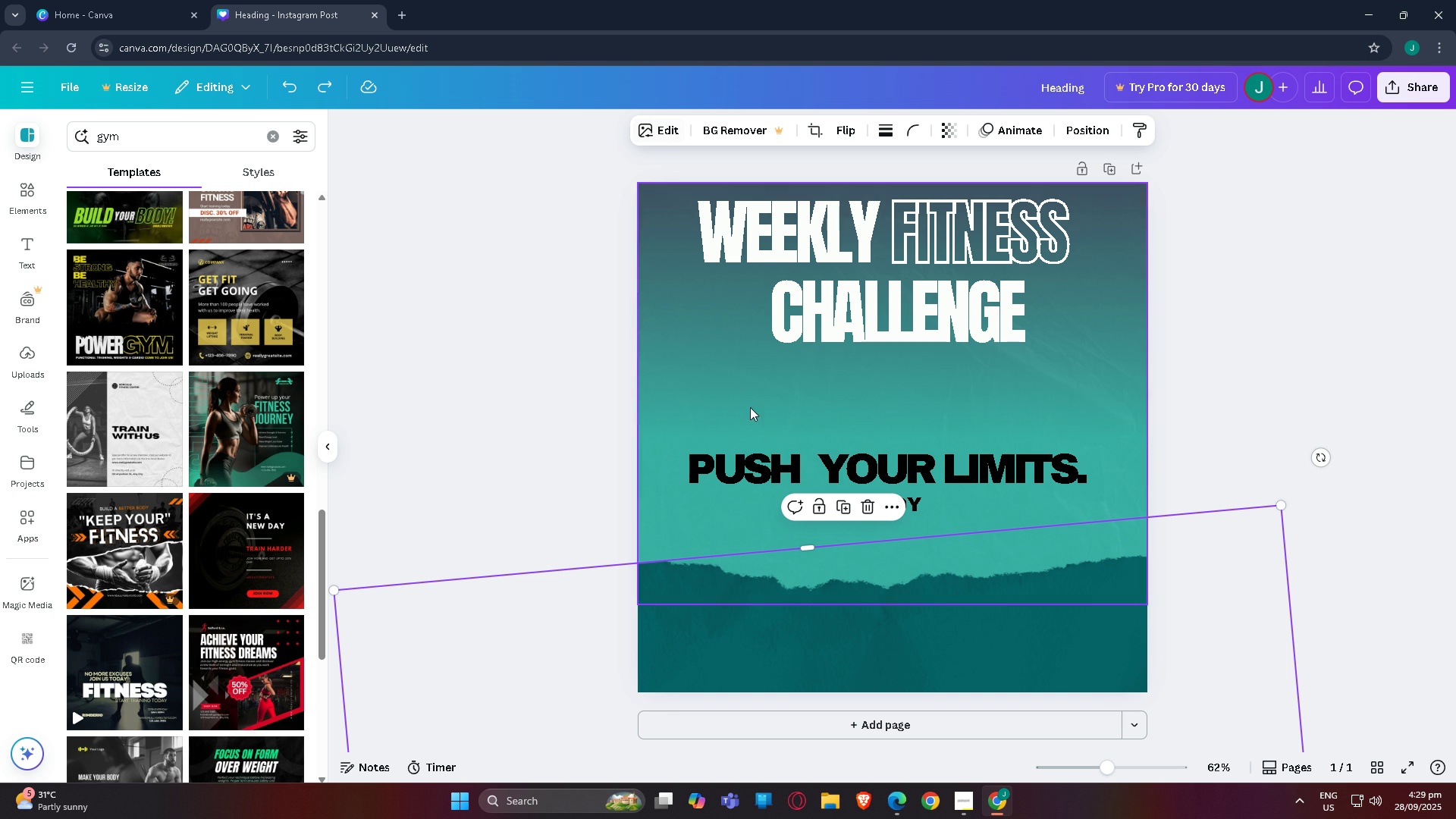 
key(Control+C)
 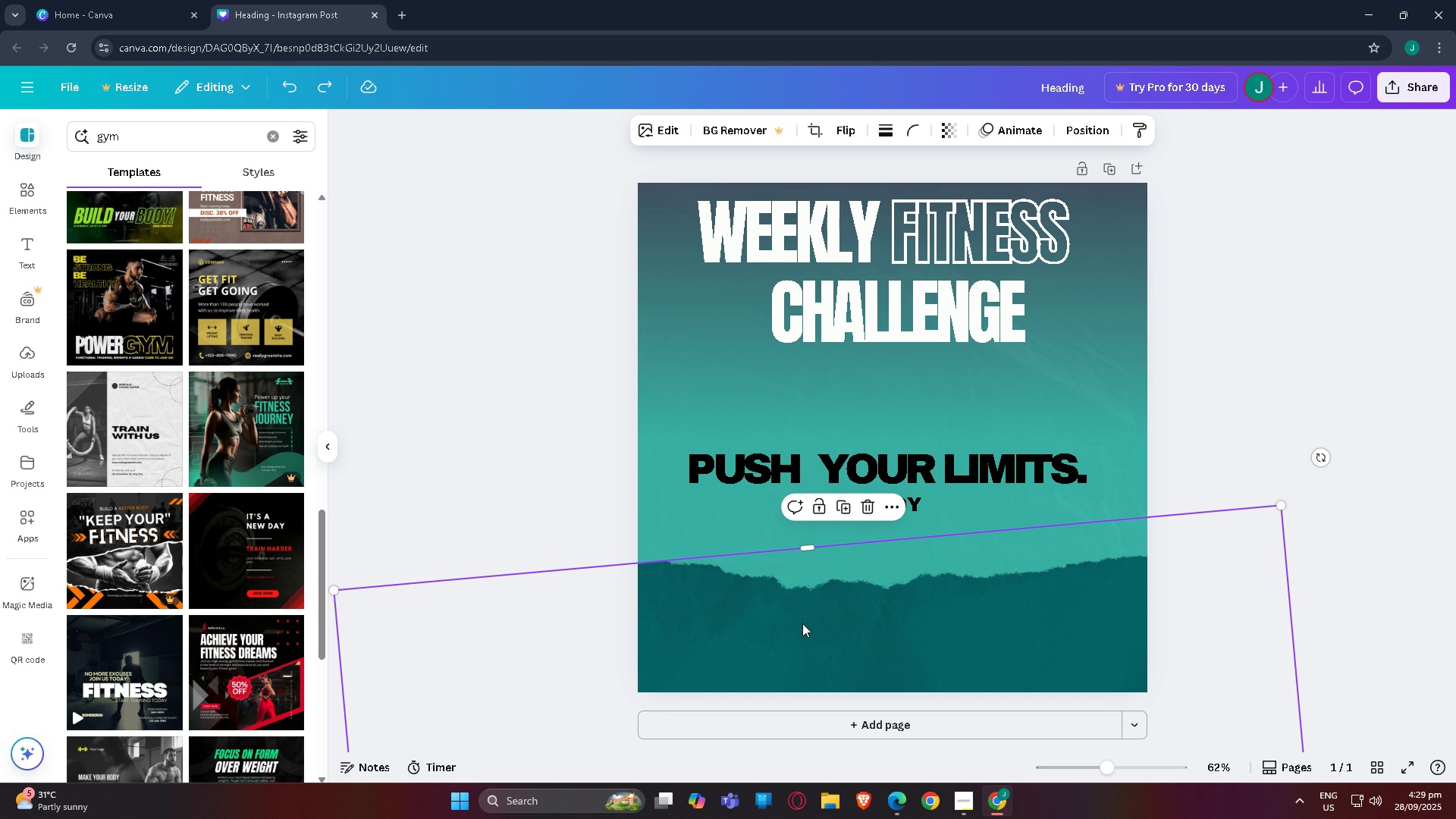 
mouse_move([826, 639])
 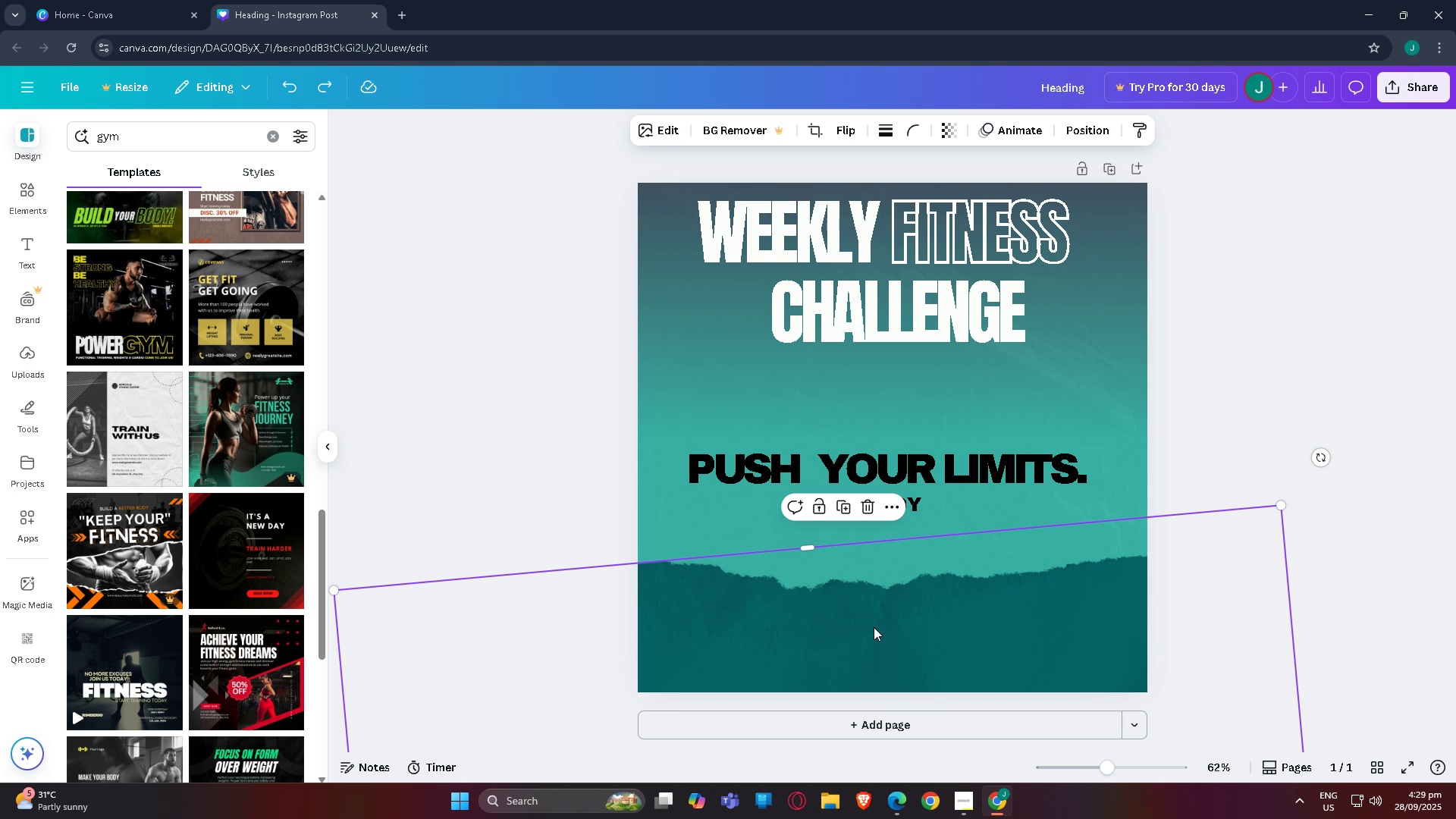 
left_click([873, 628])
 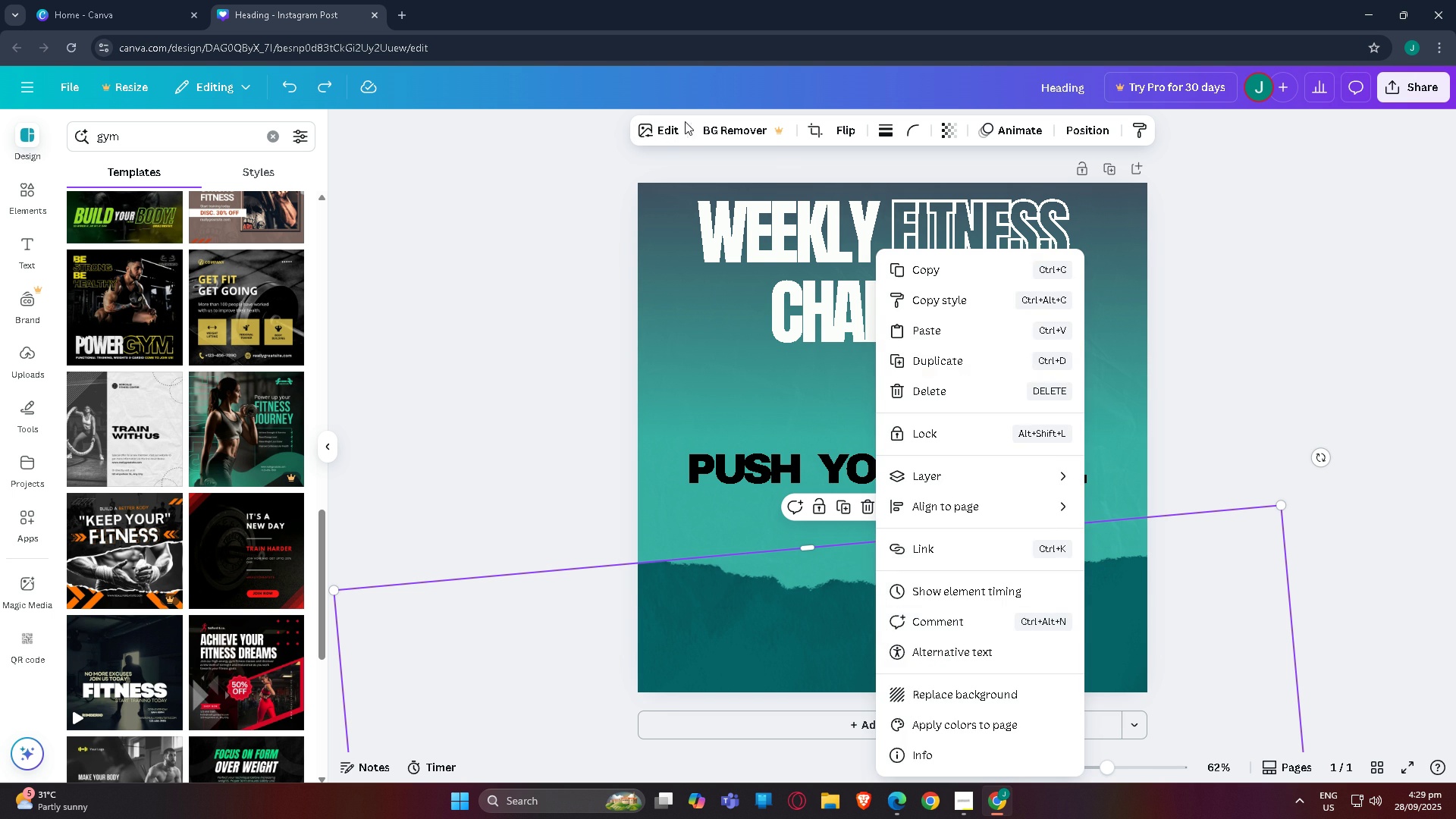 
double_click([665, 127])
 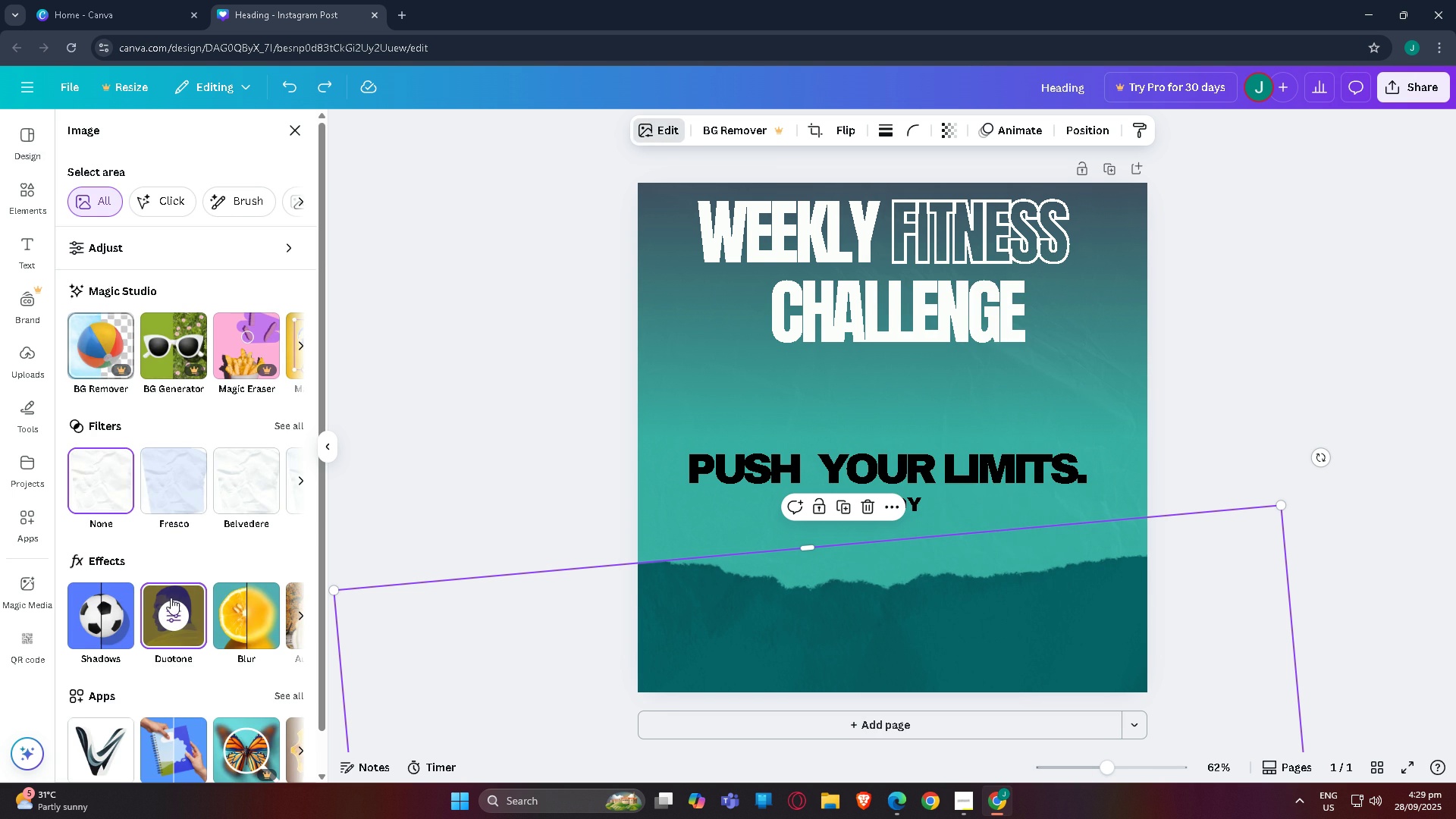 
left_click([162, 619])
 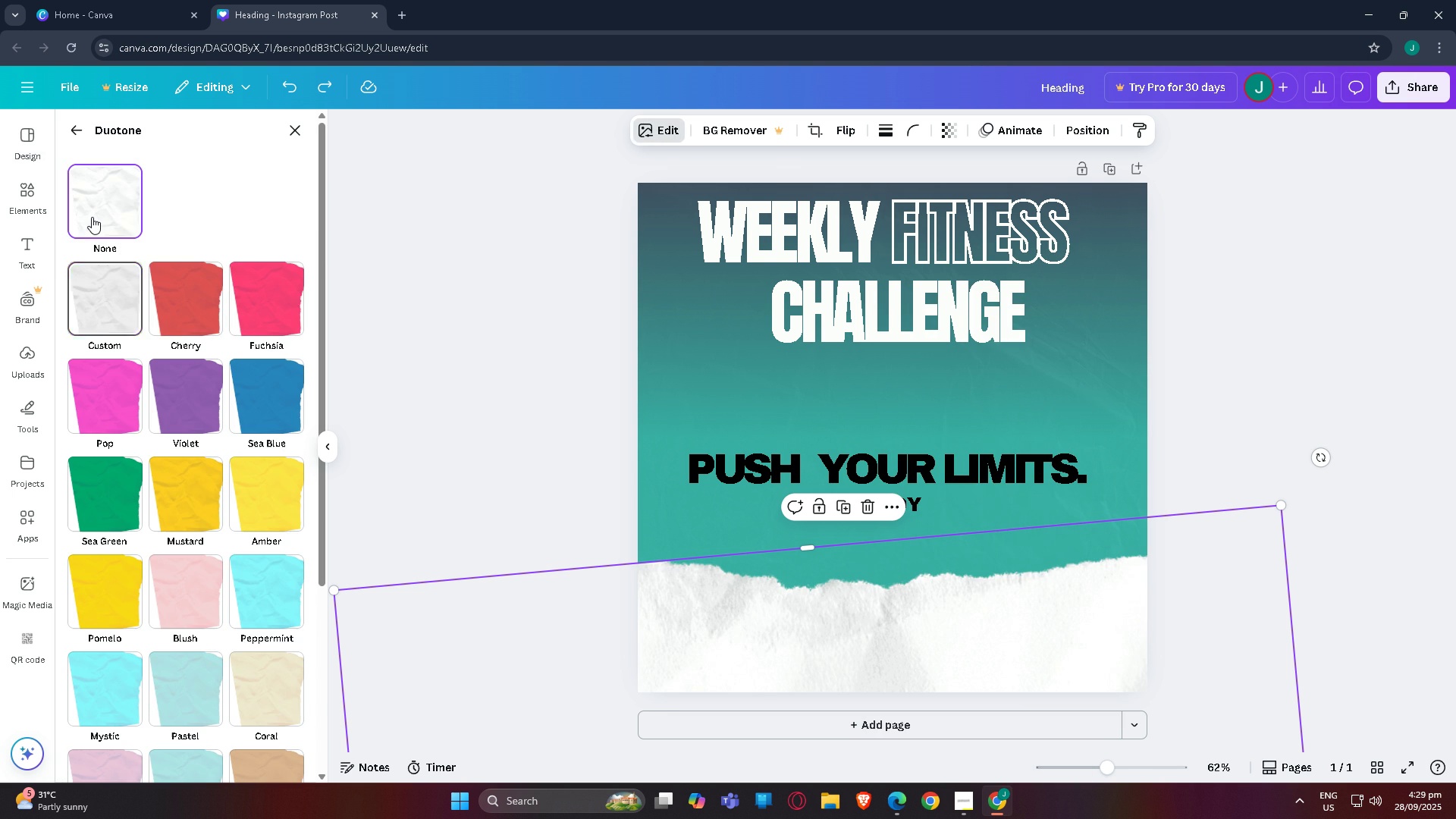 
left_click([92, 217])
 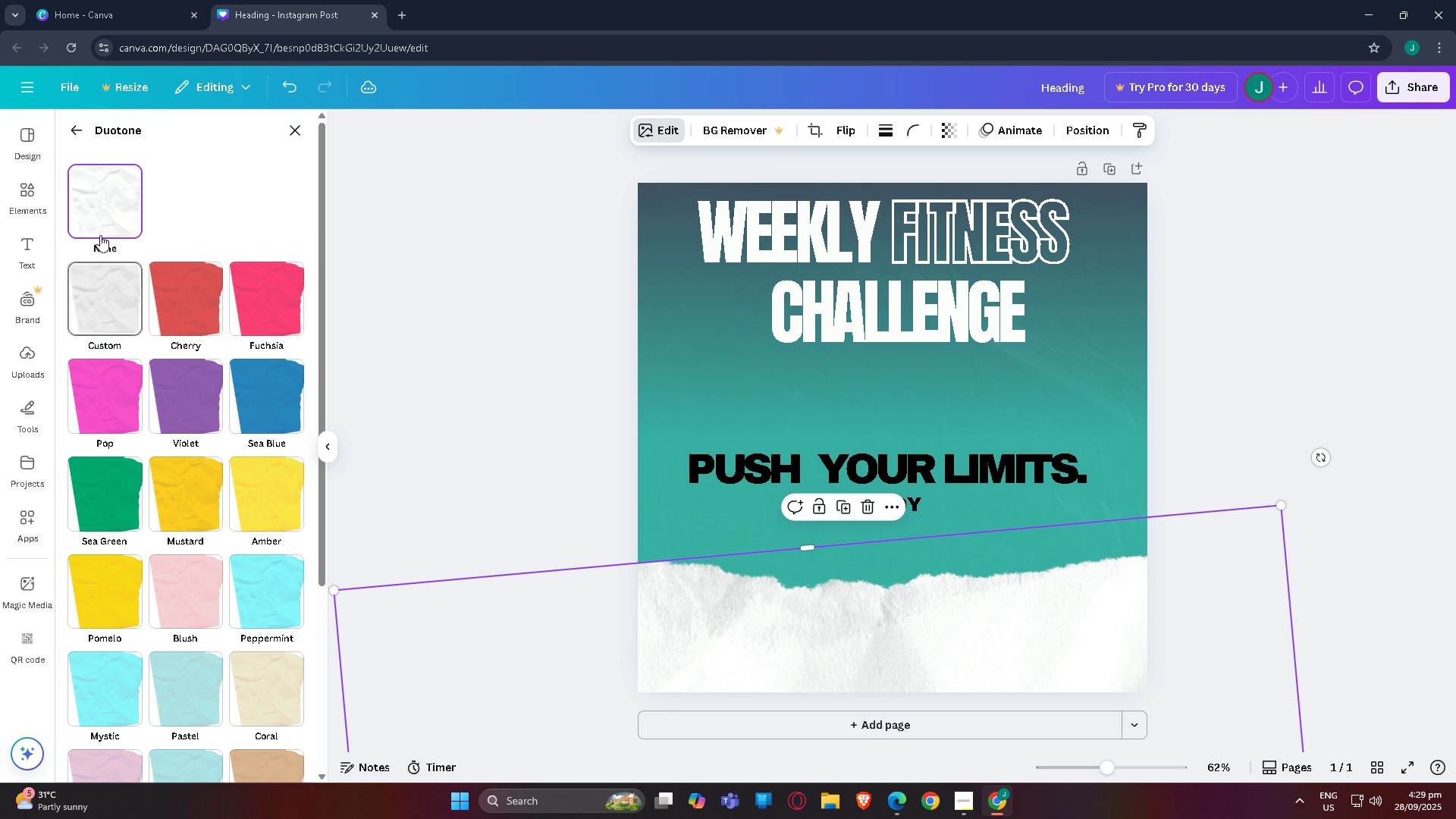 
left_click([102, 299])
 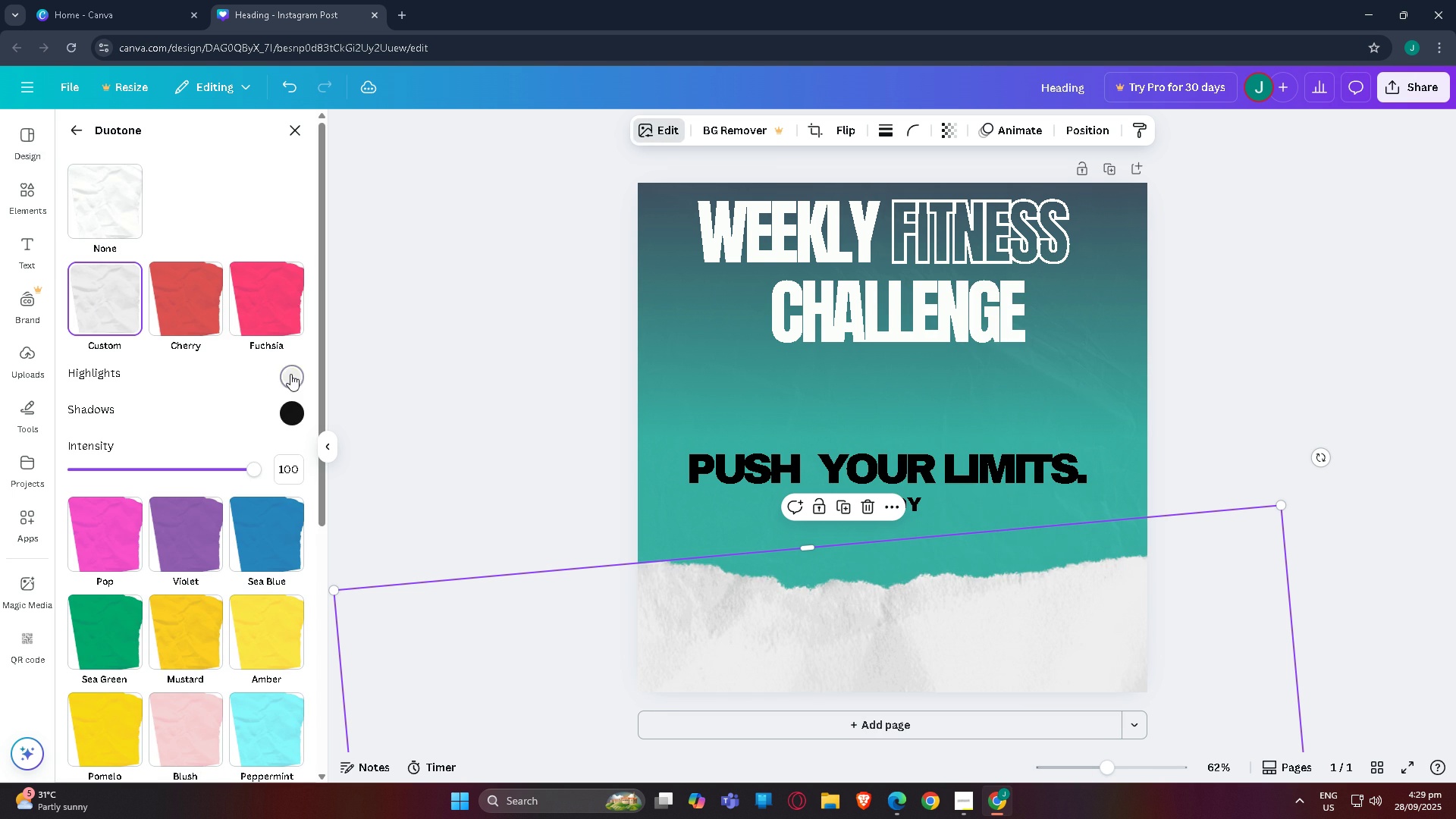 
left_click([290, 373])
 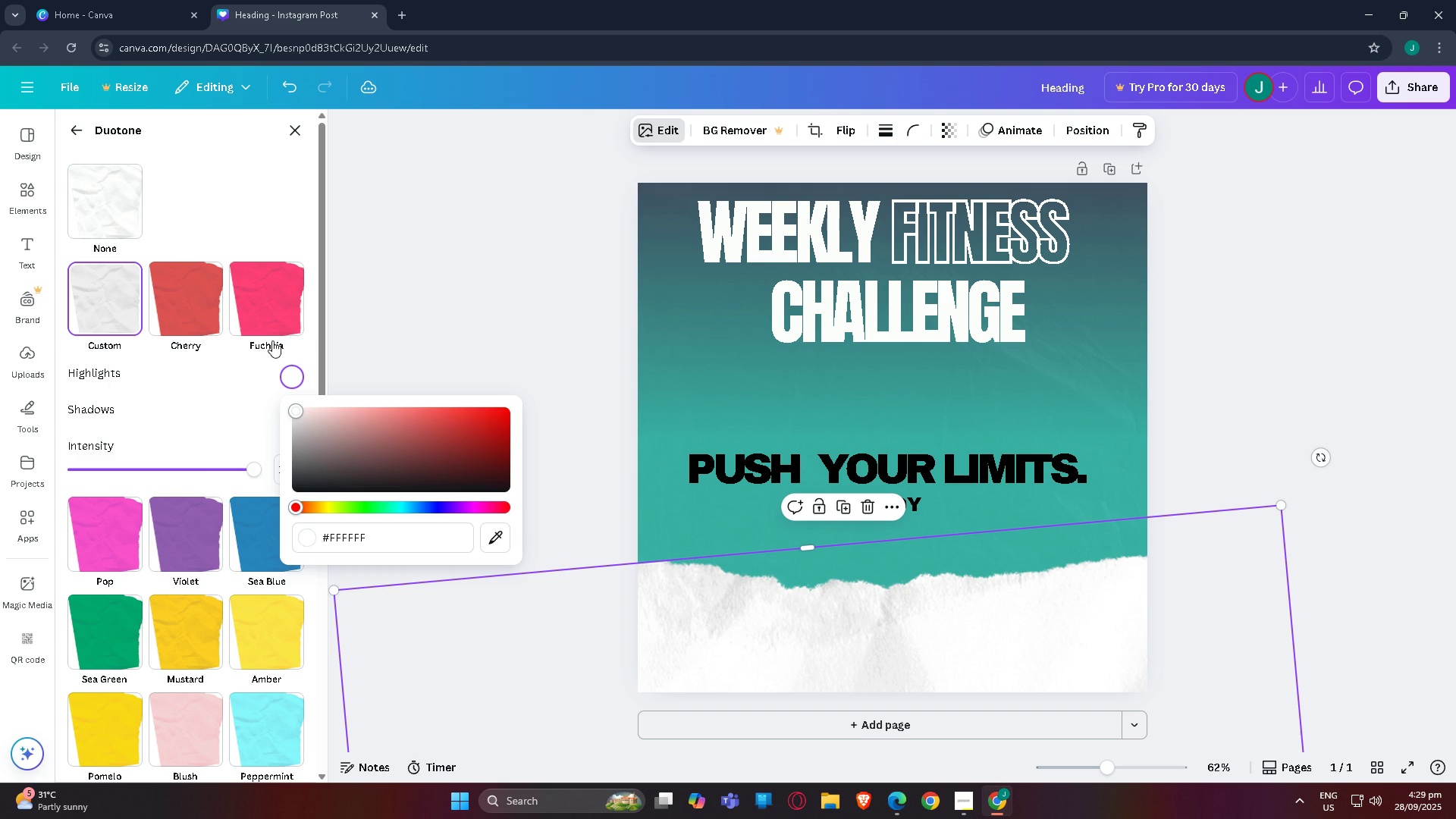 
left_click([392, 345])
 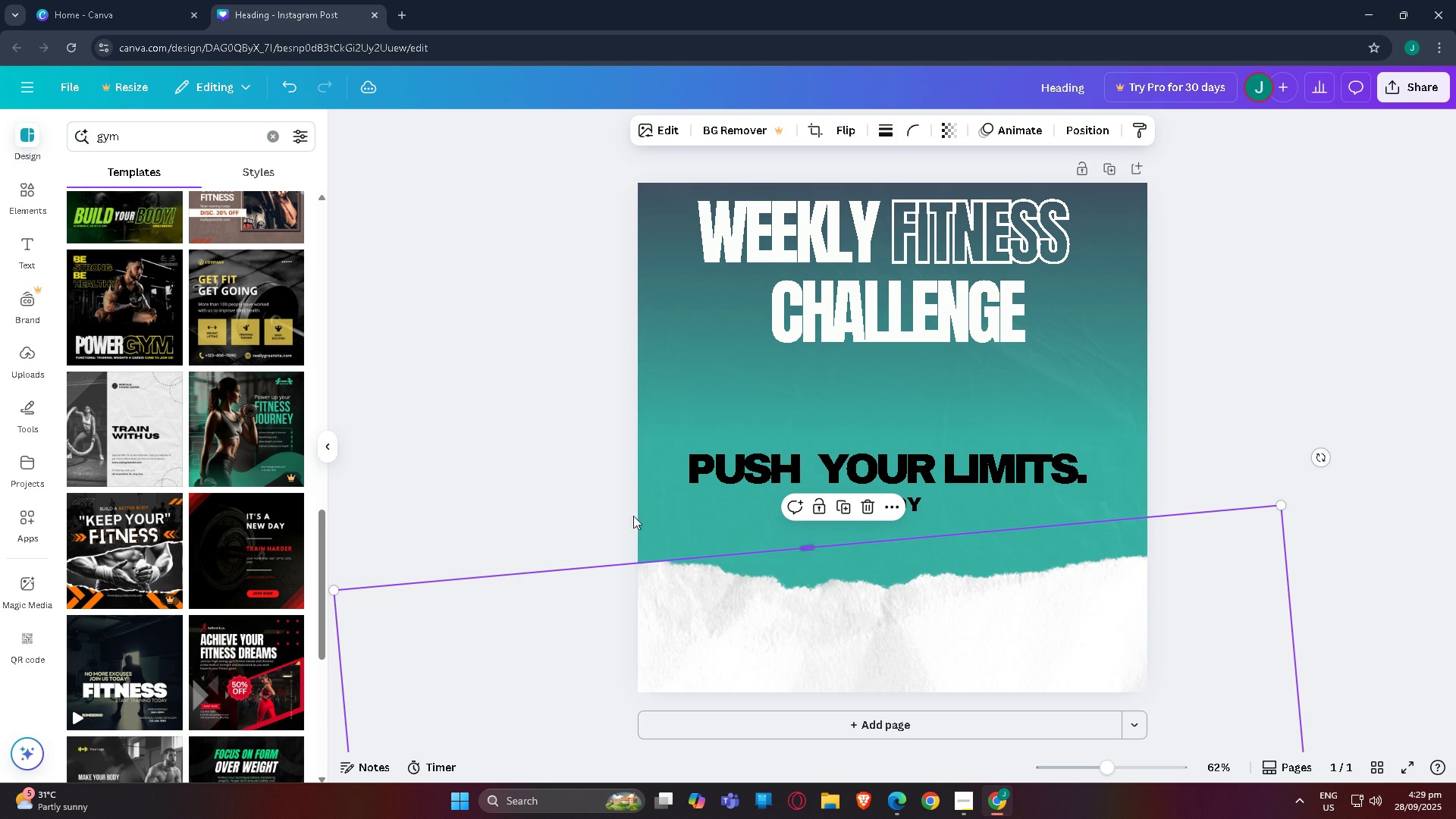 
left_click([563, 504])
 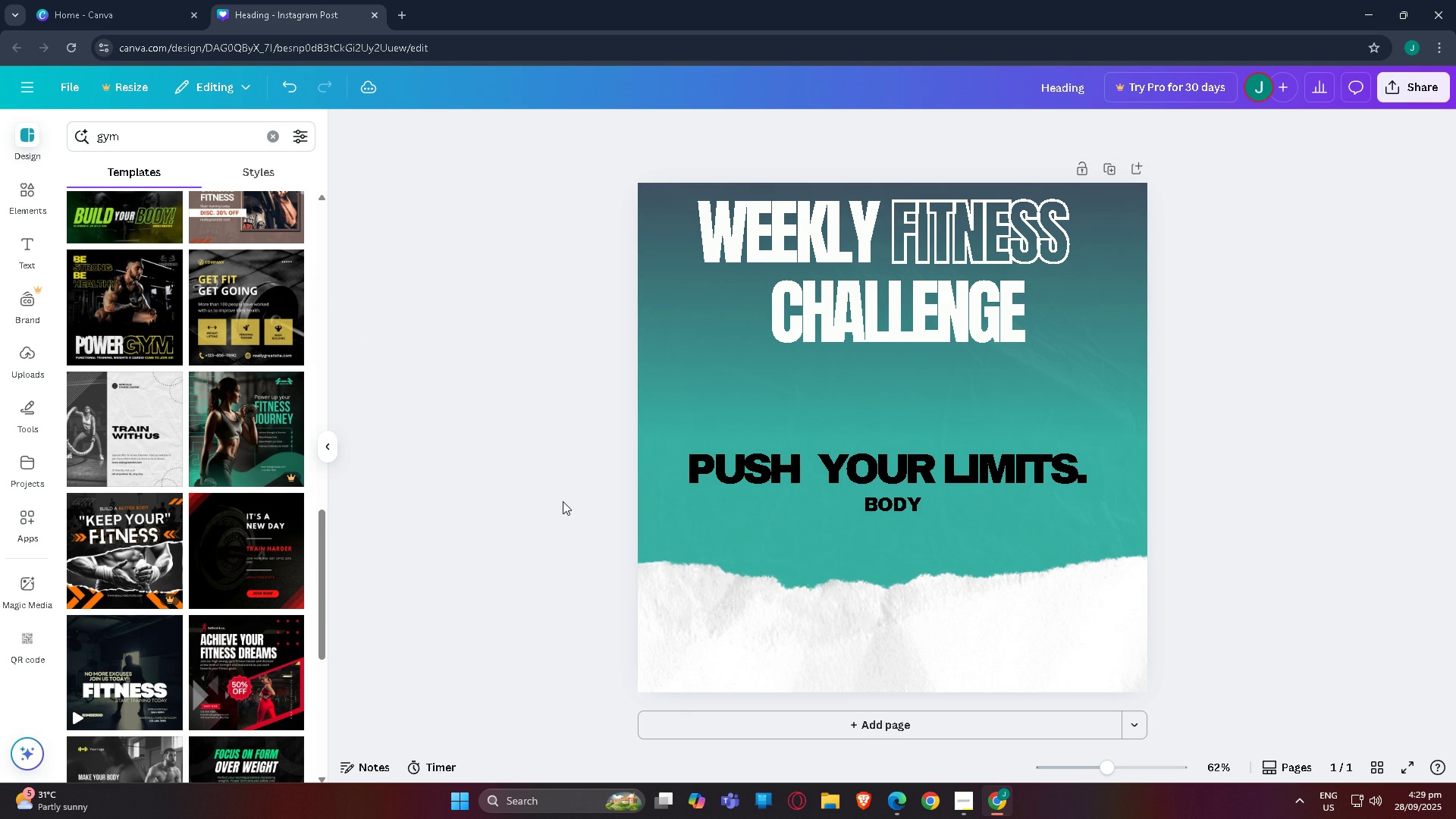 
key(Control+V)
 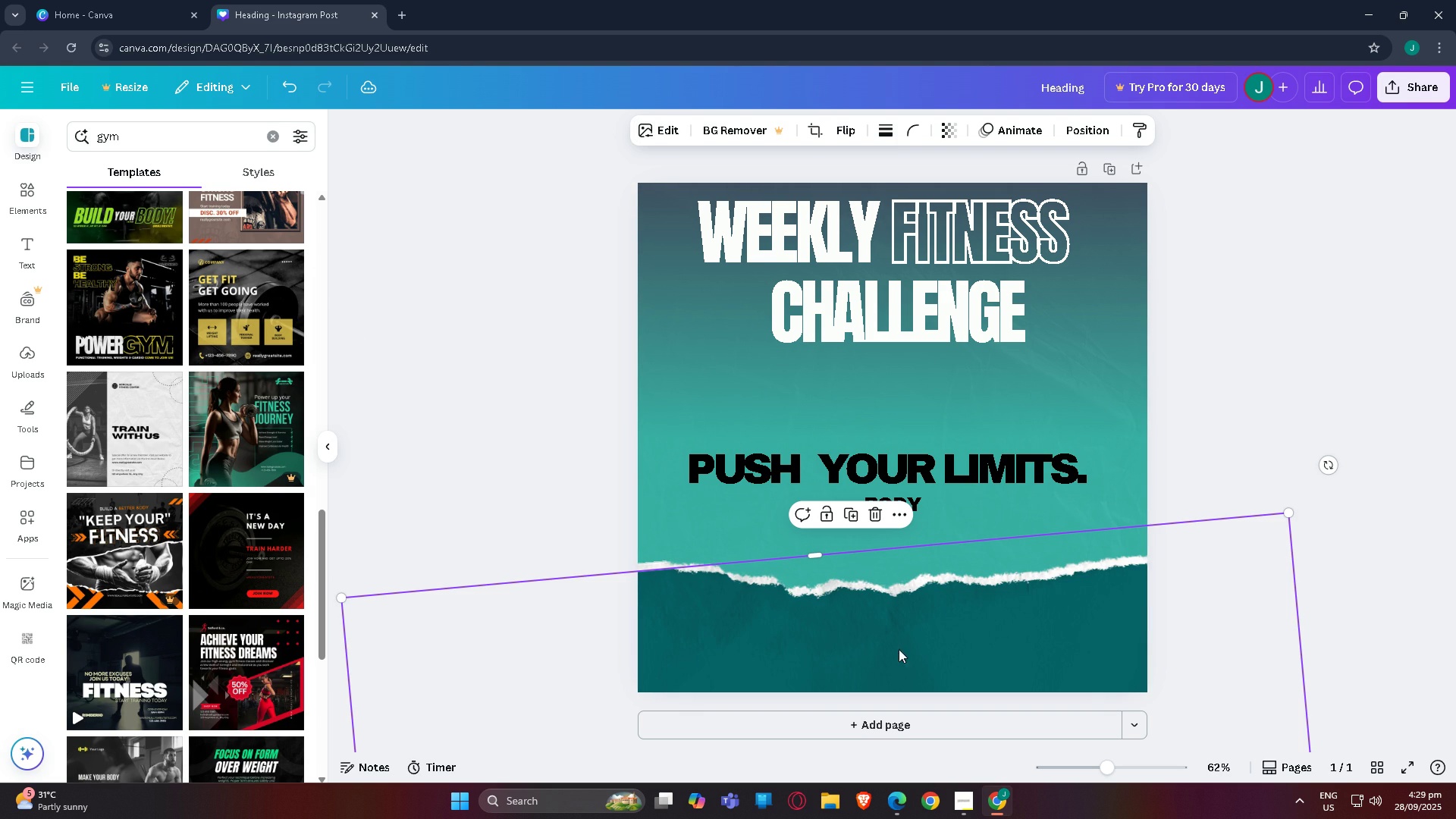 
left_click([899, 648])
 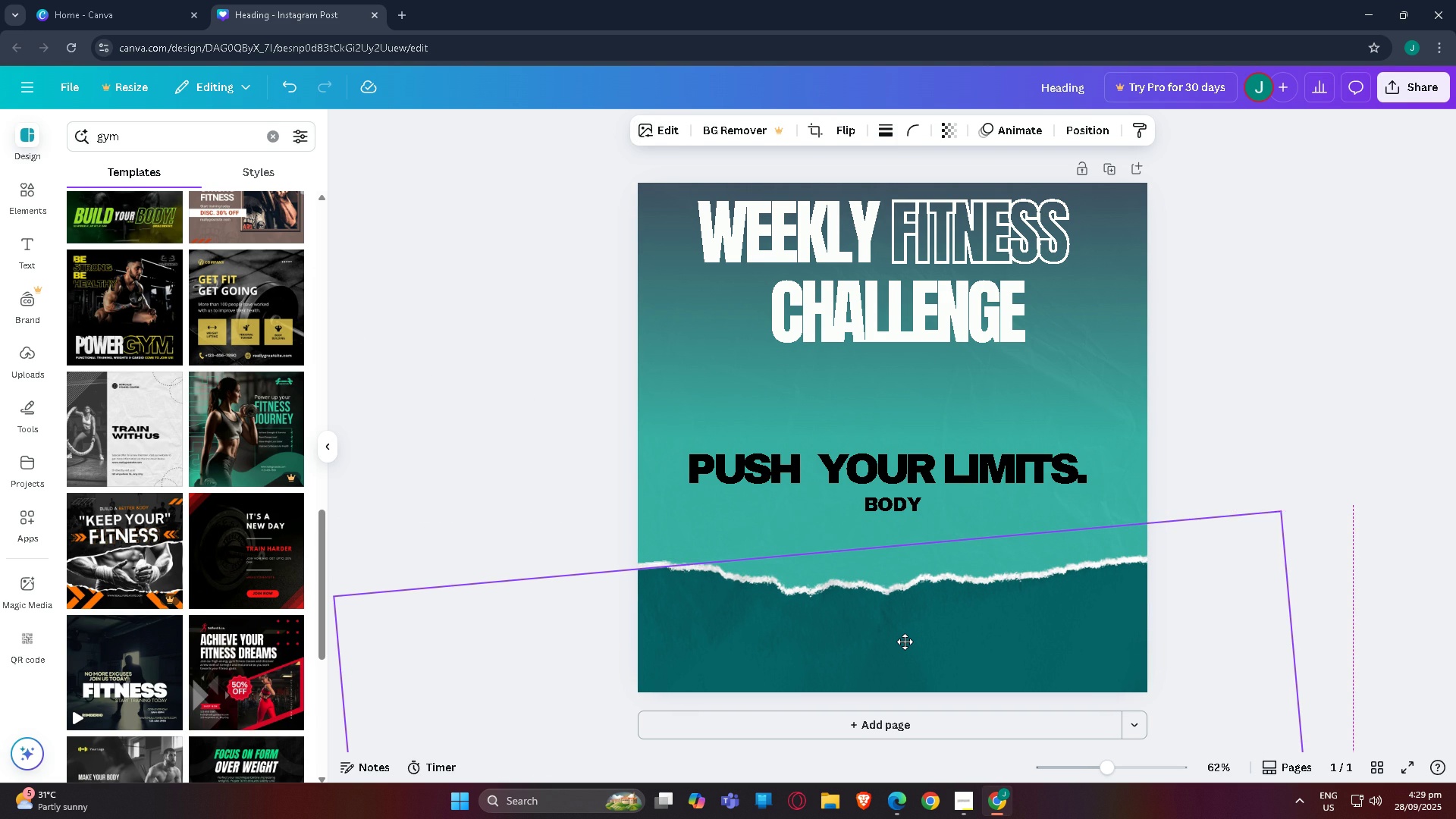 
left_click([1435, 388])
 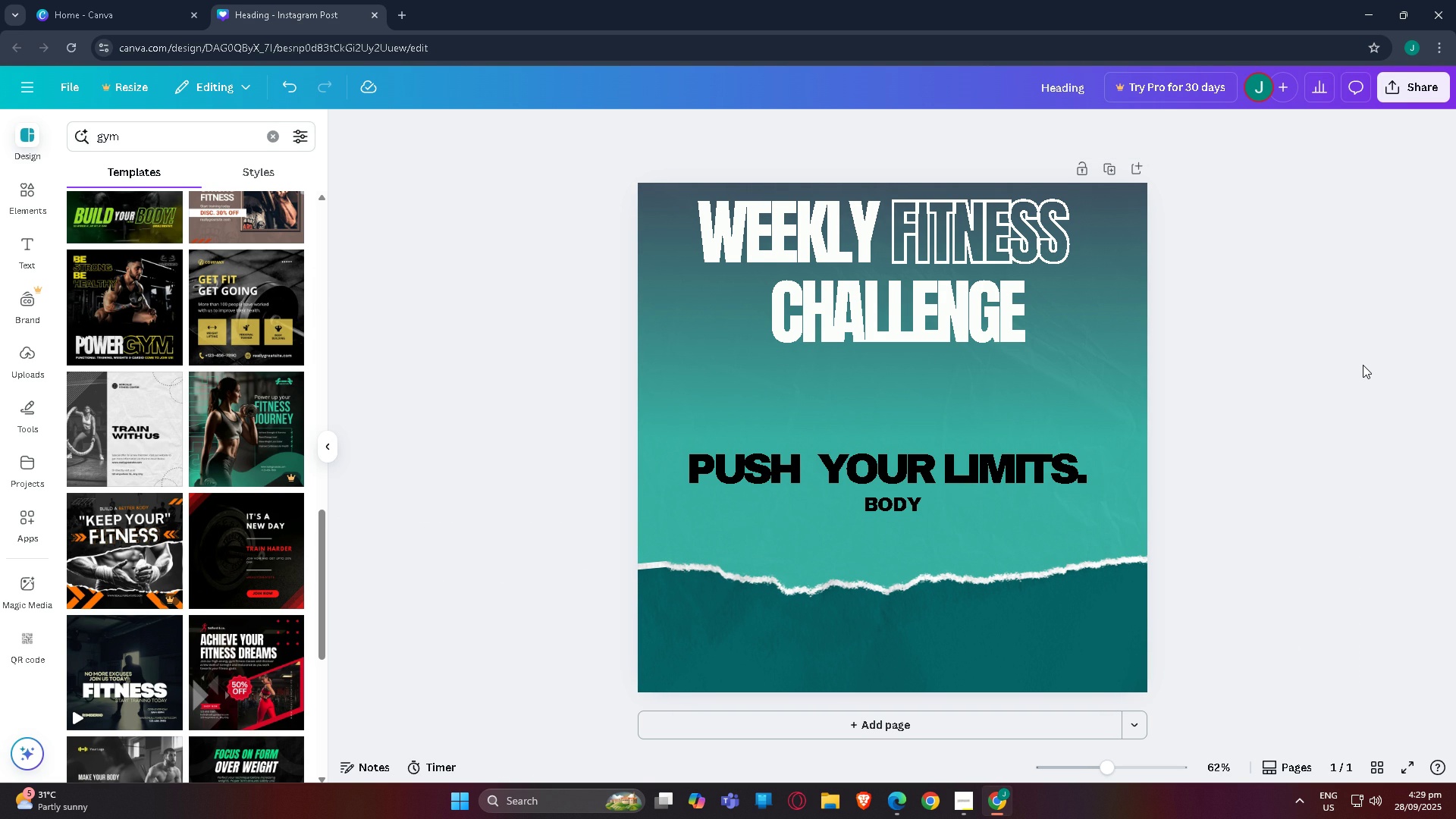 
left_click([967, 474])
 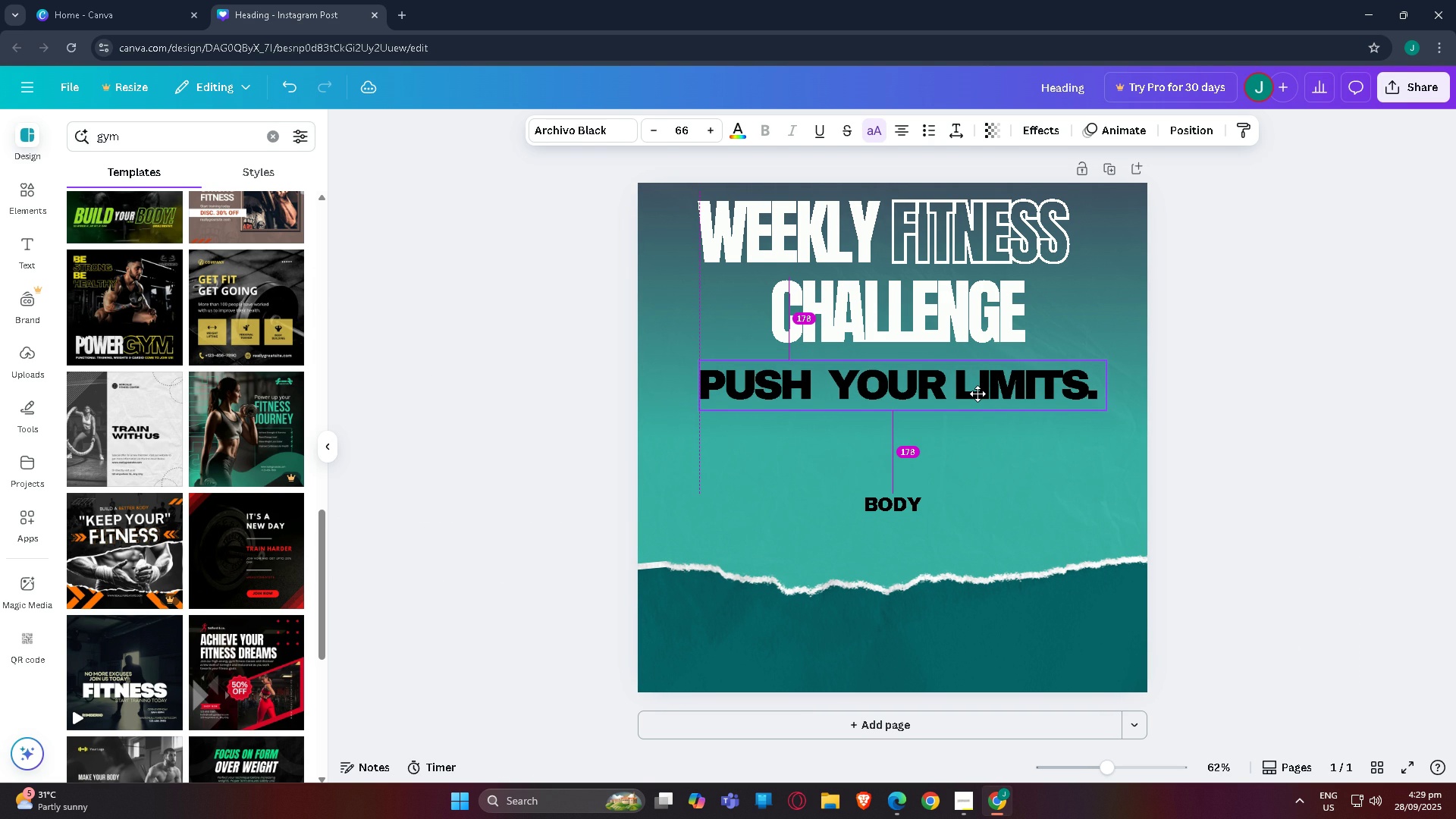 
left_click([1290, 379])
 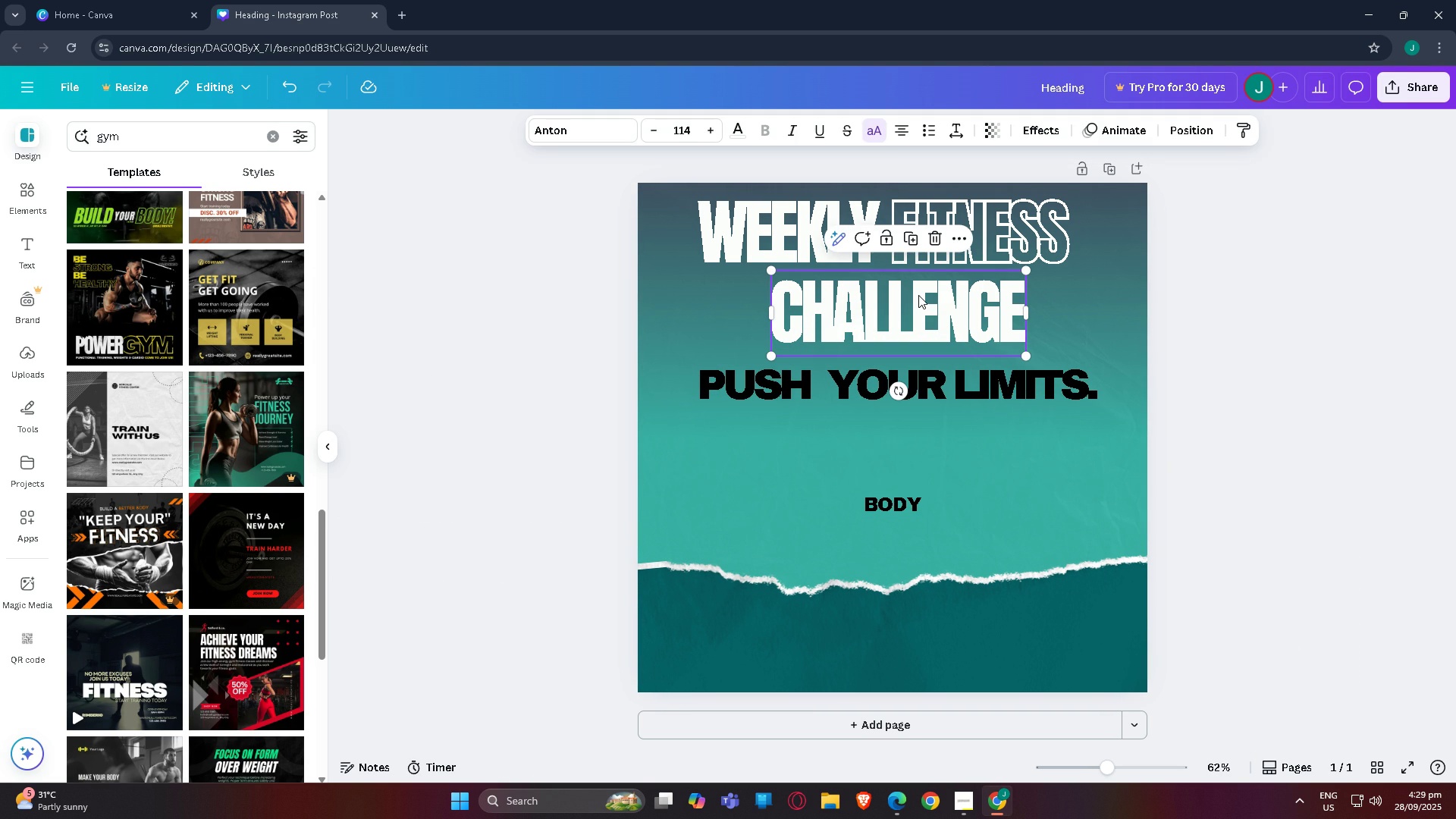 
left_click([918, 295])
 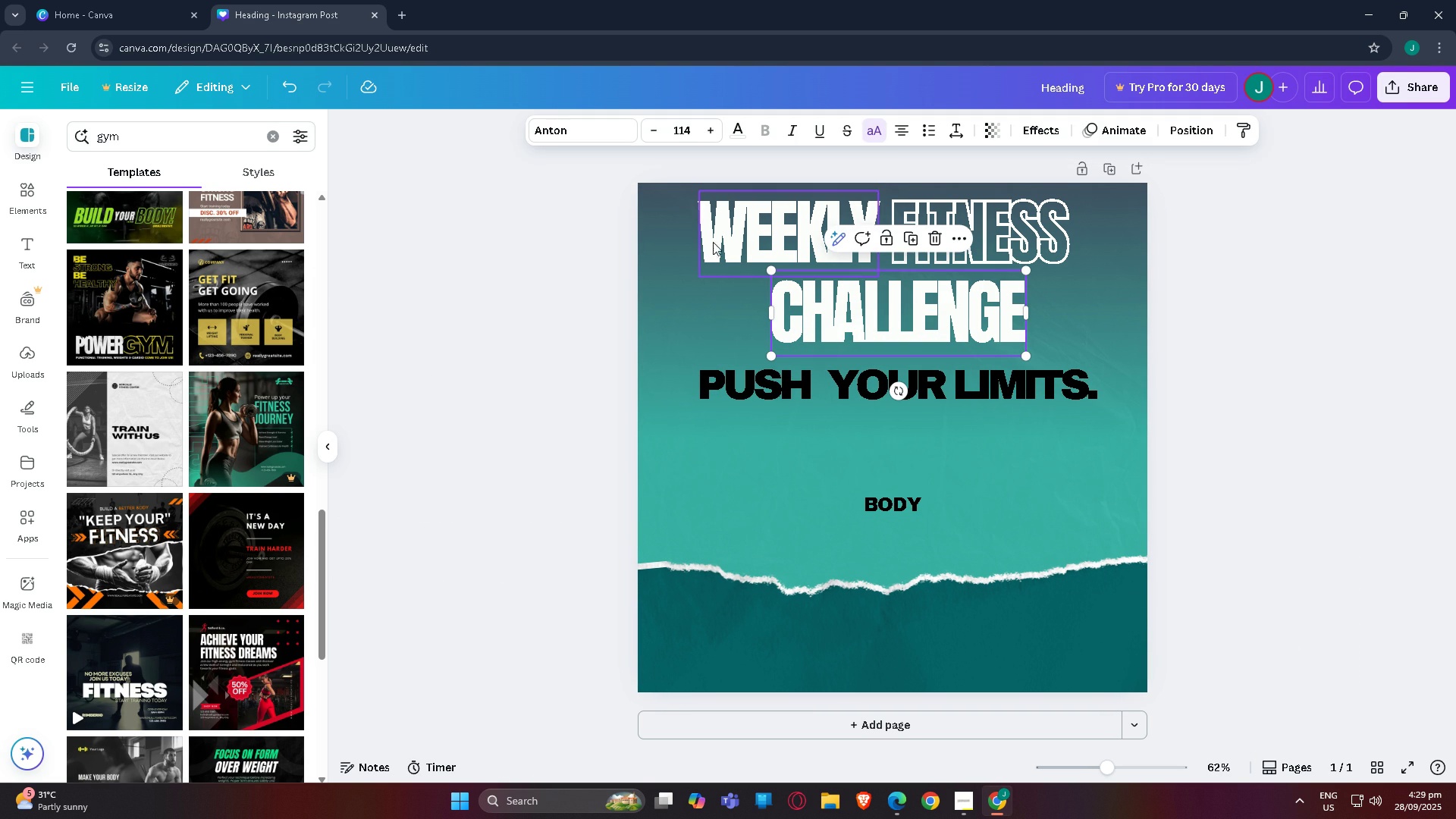 
left_click([497, 297])
 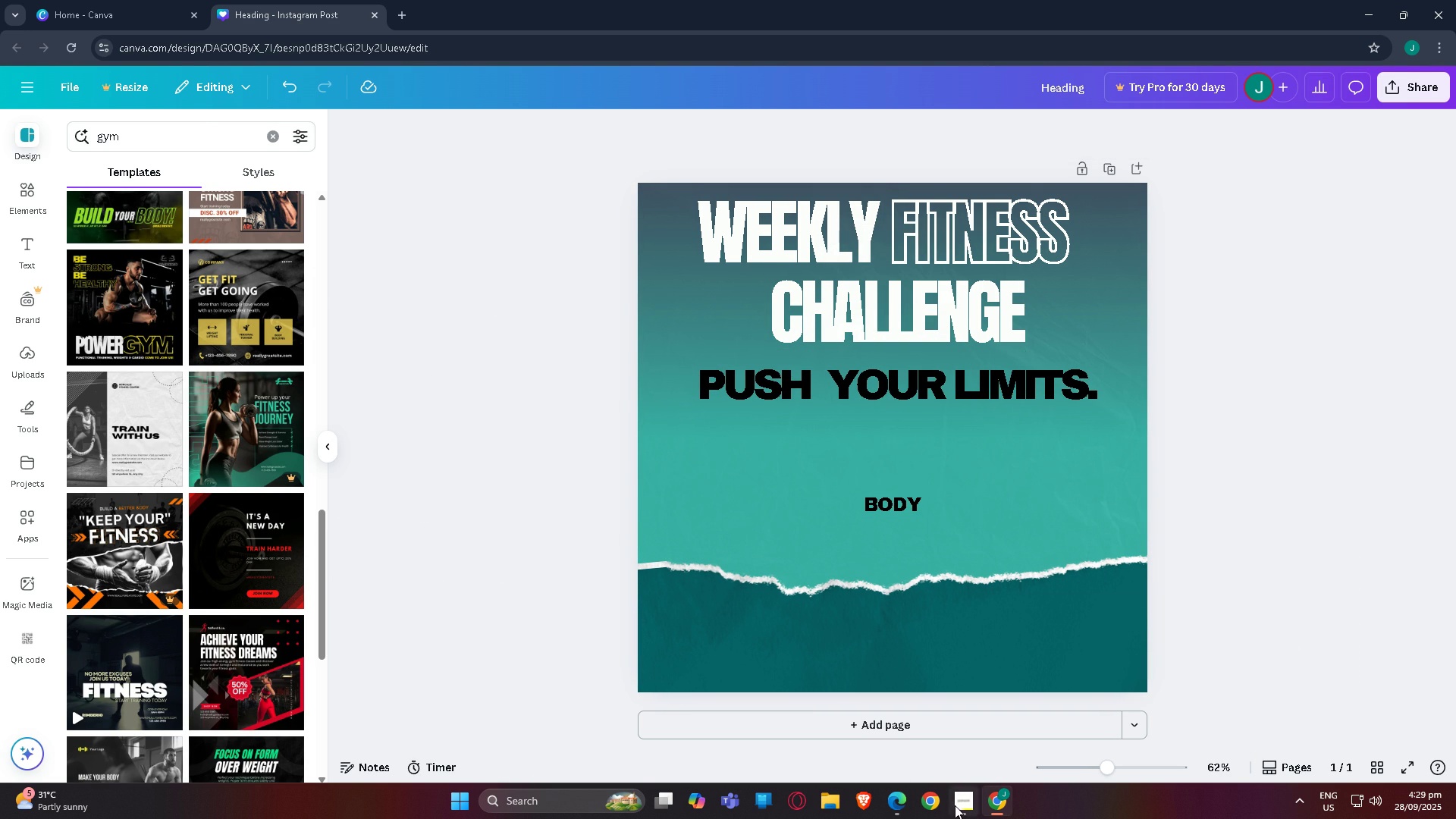 
left_click([955, 805])